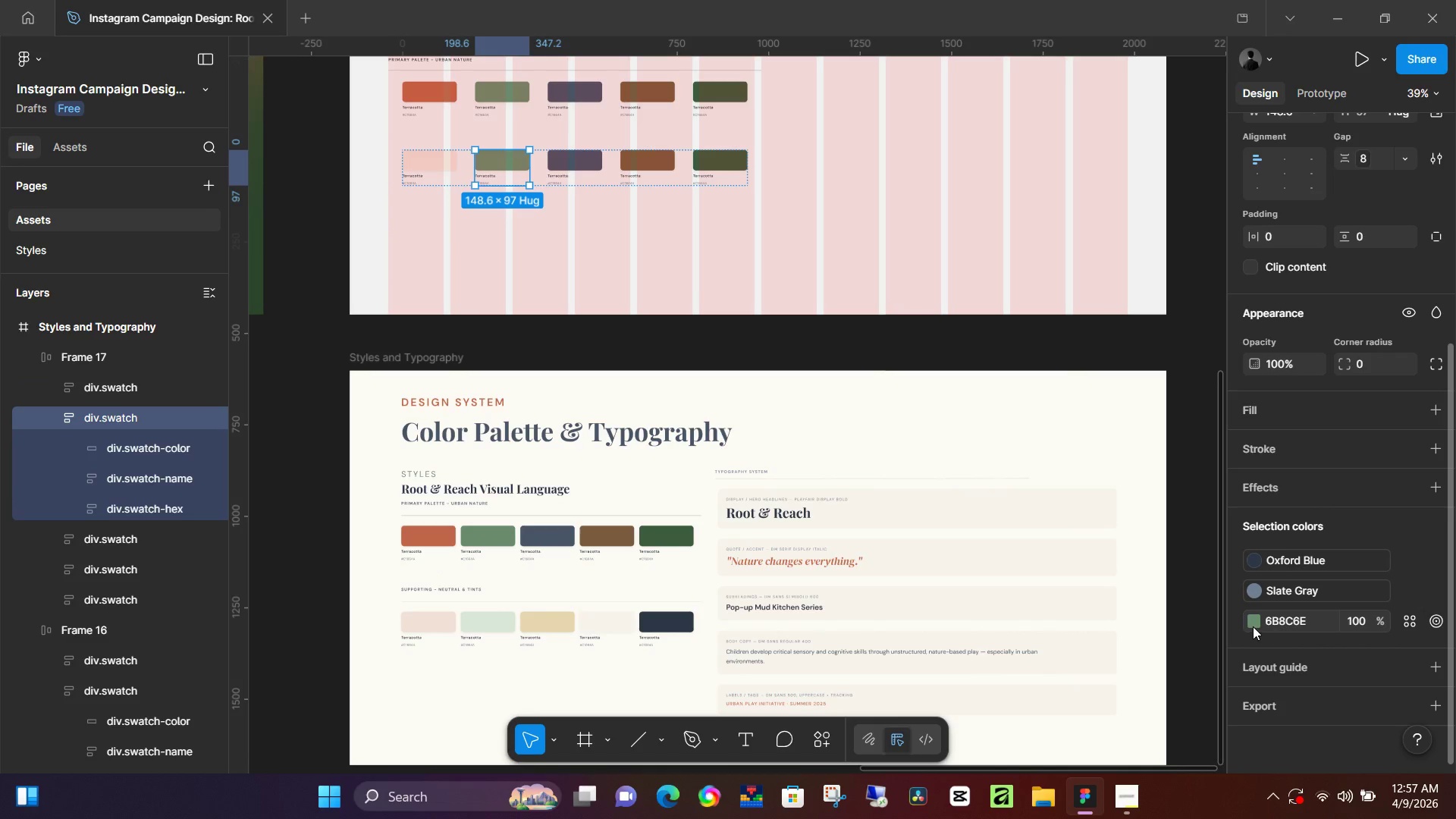 
left_click([1254, 623])
 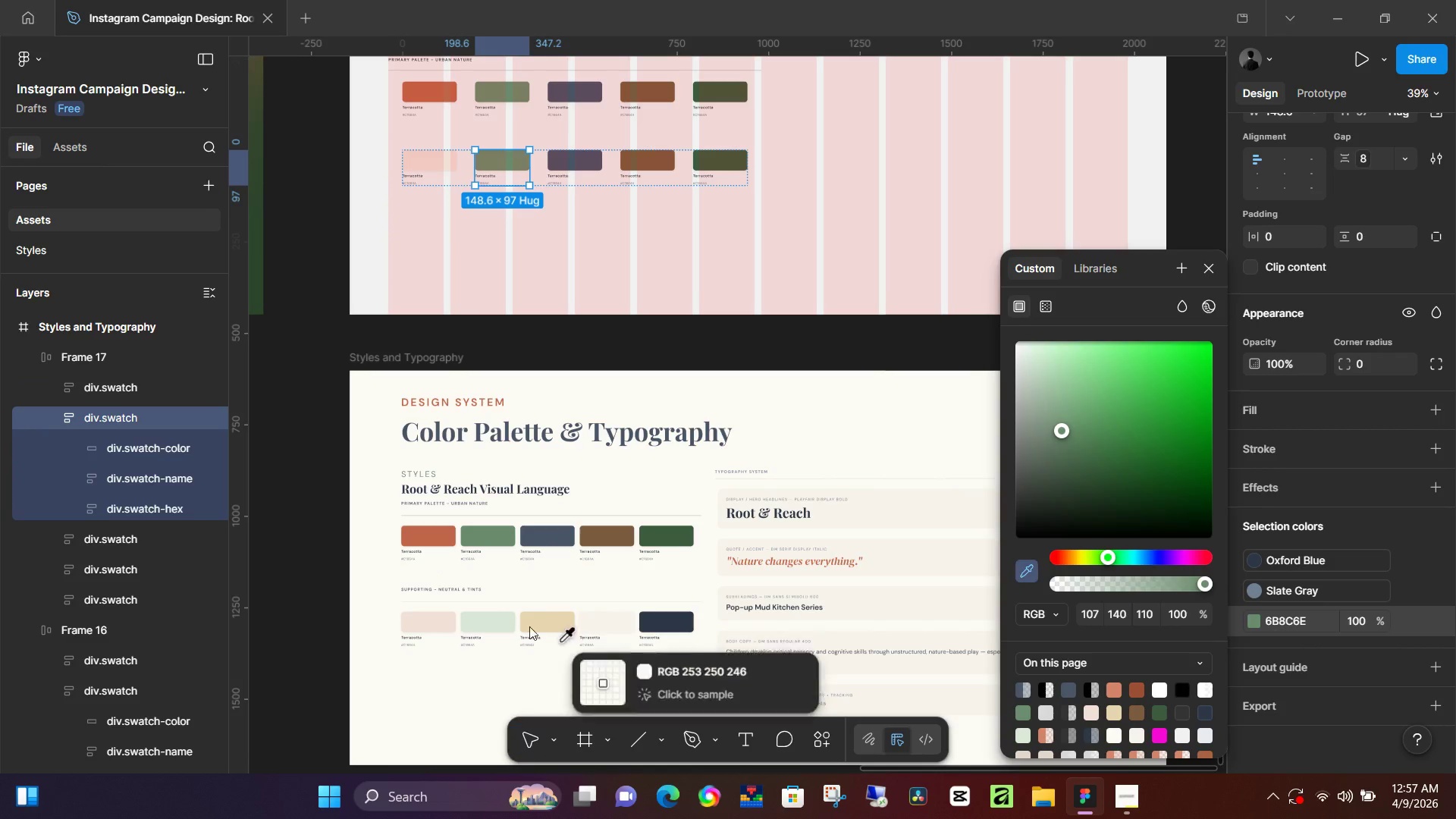 
left_click([498, 620])
 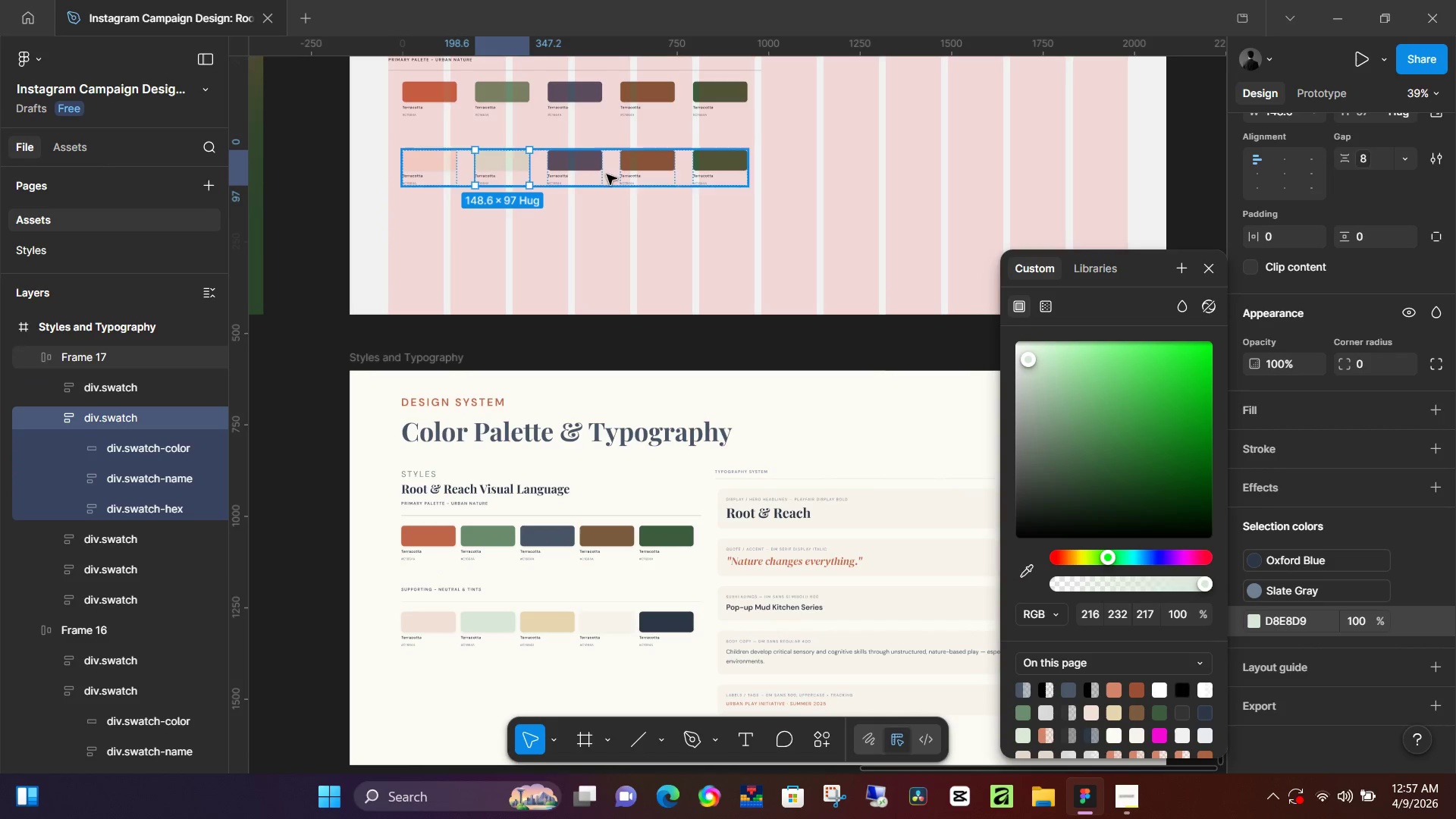 
left_click([579, 158])
 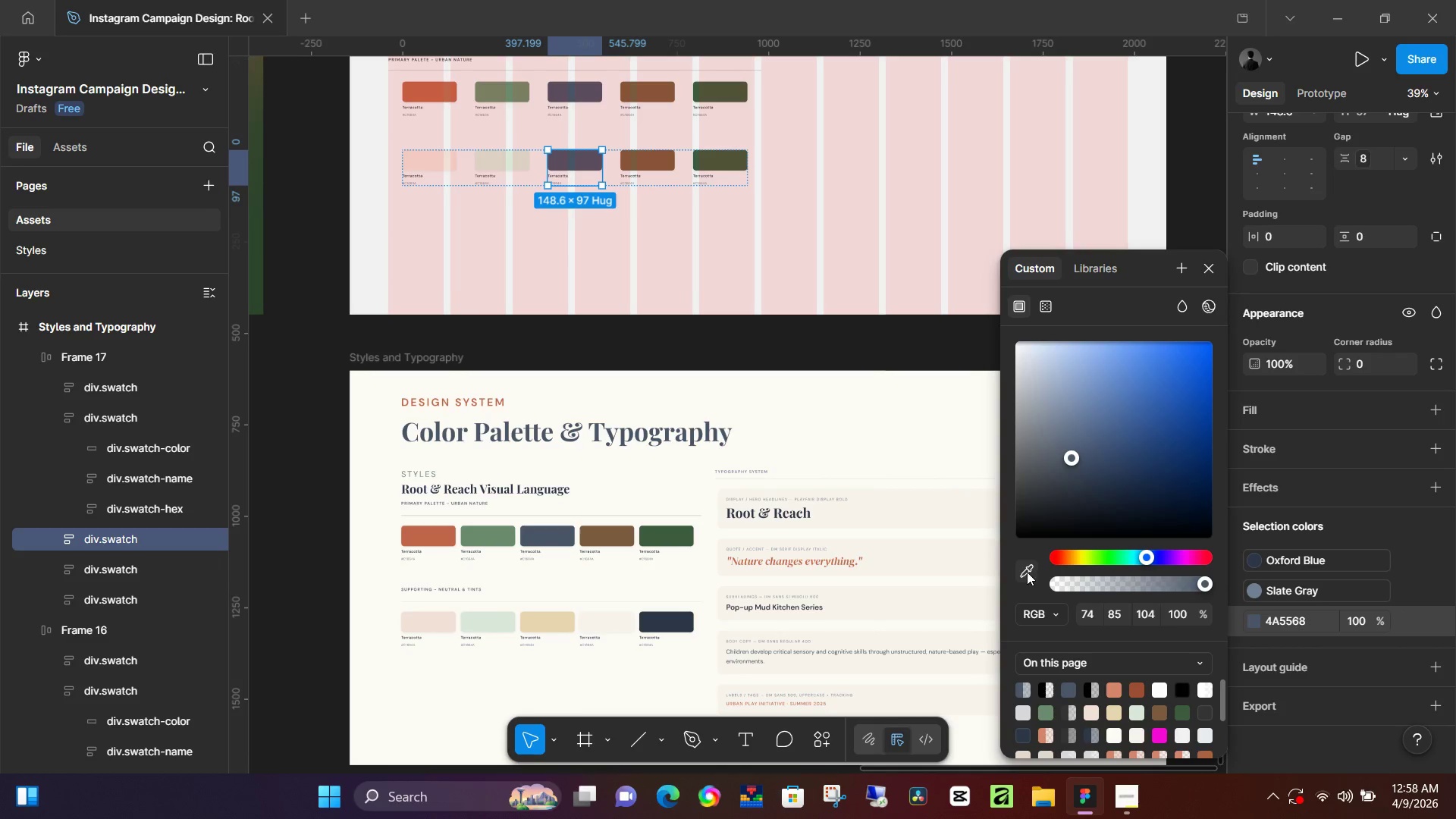 
left_click([544, 620])
 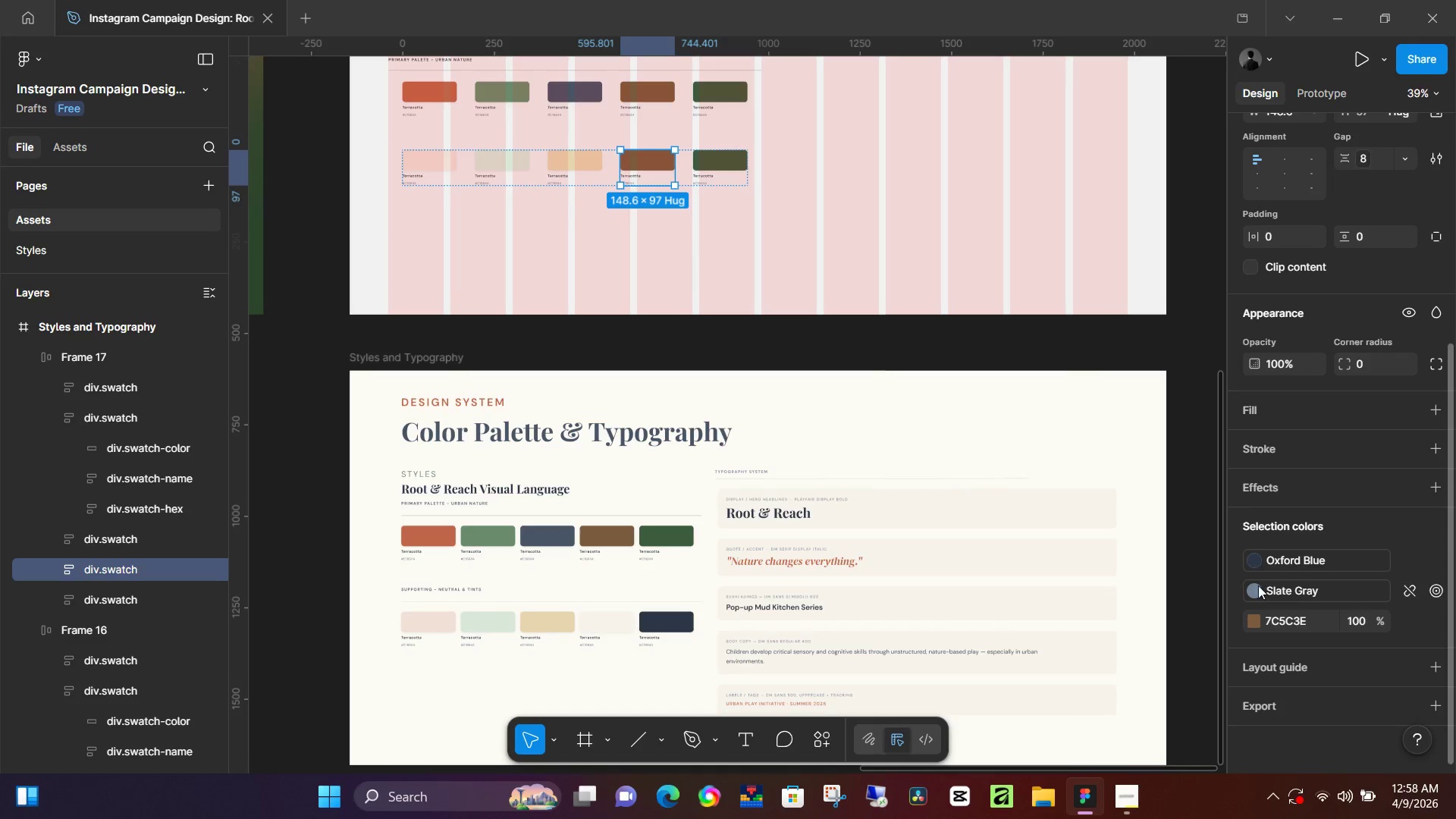 
left_click([1254, 624])
 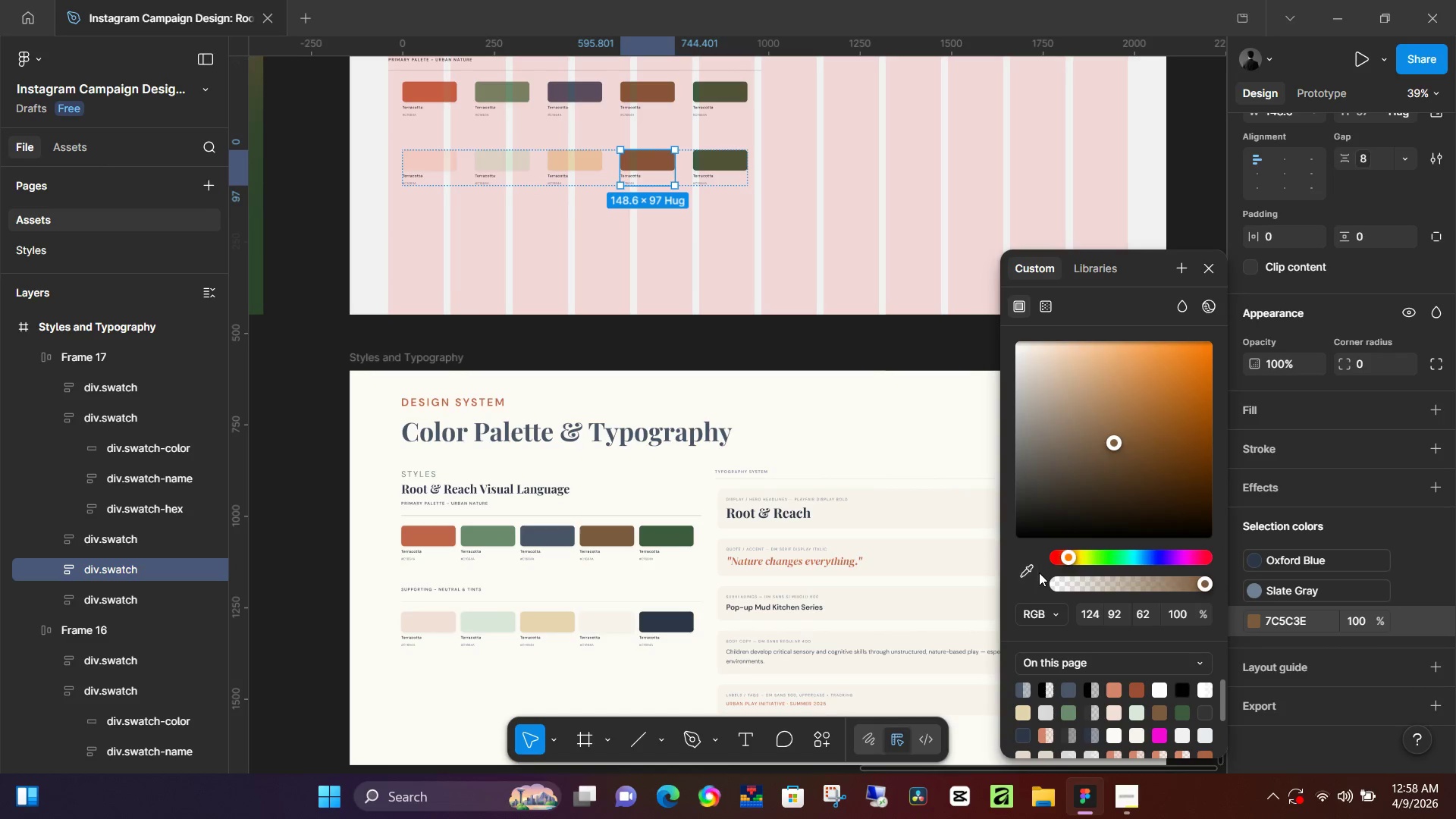 
left_click([1031, 569])
 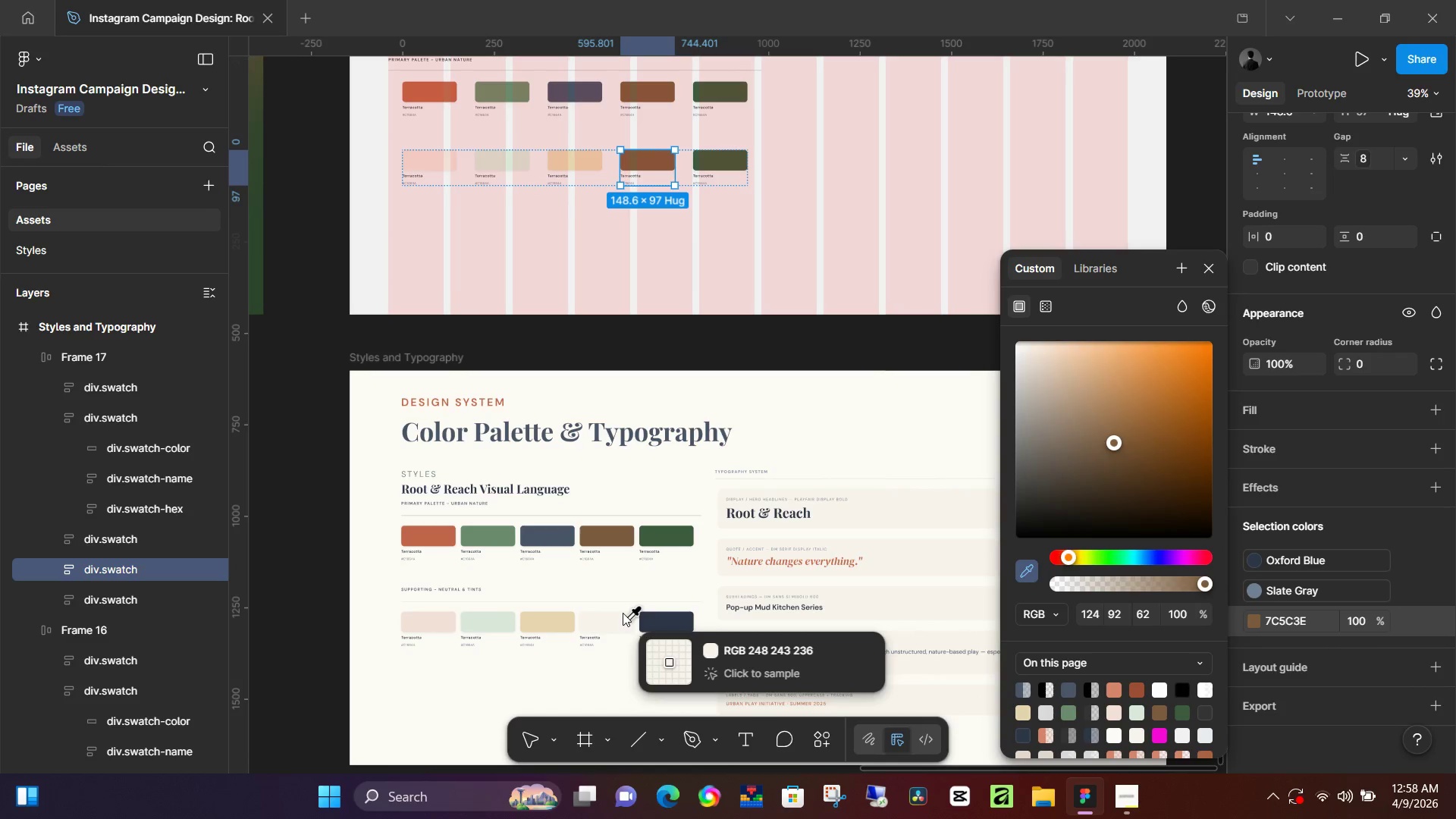 
left_click([623, 613])
 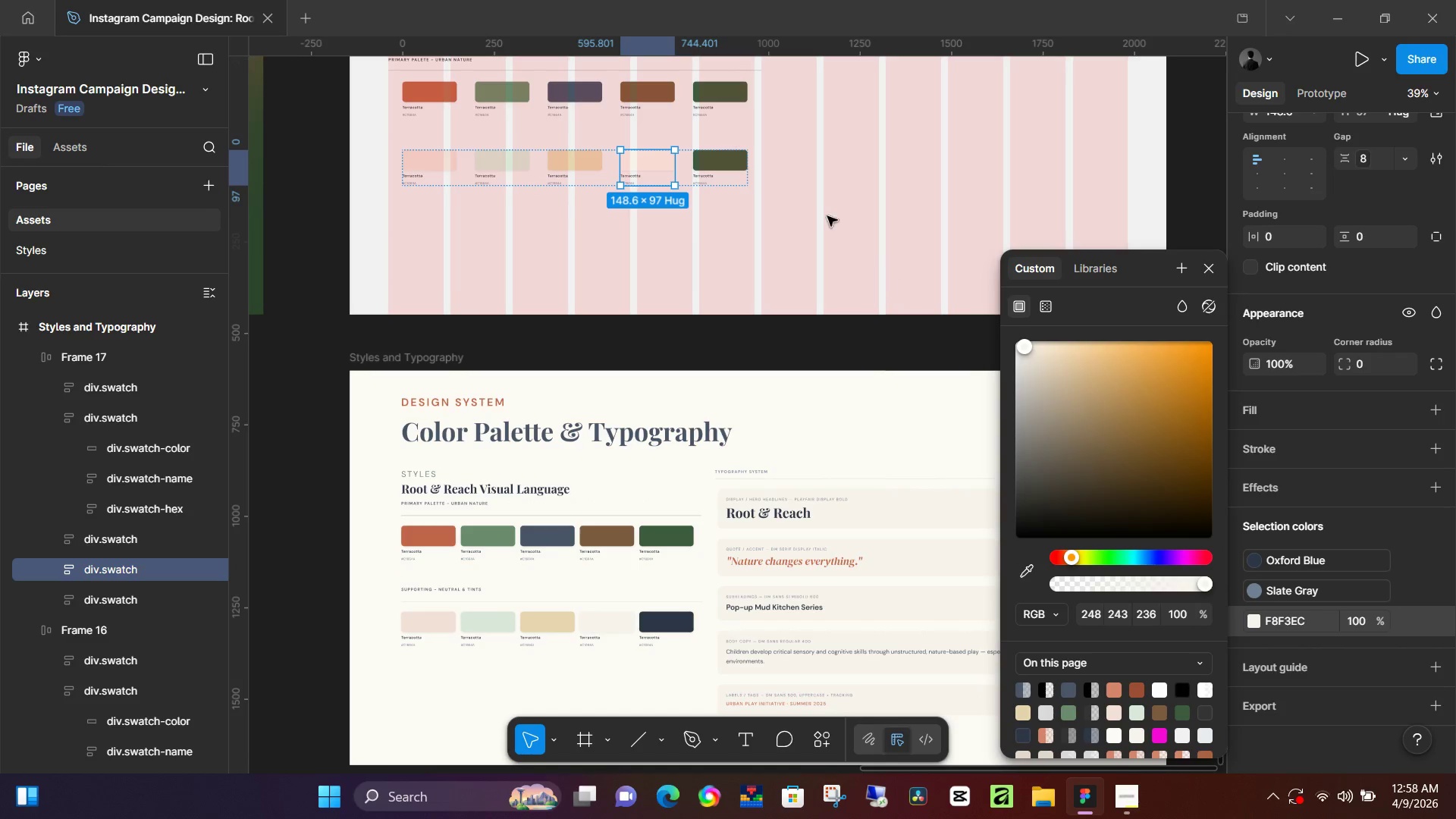 
left_click([731, 165])
 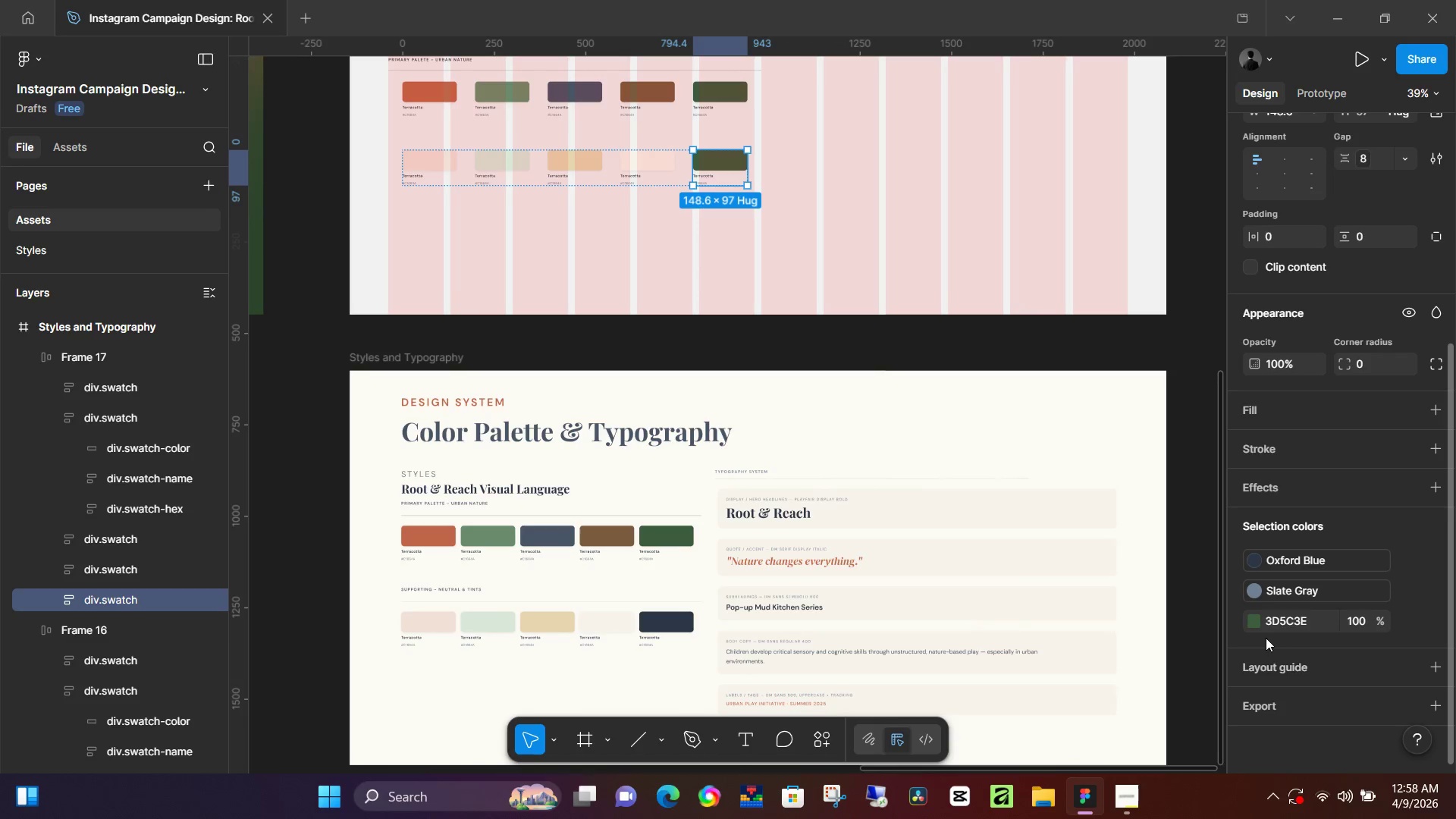 
left_click([1246, 618])
 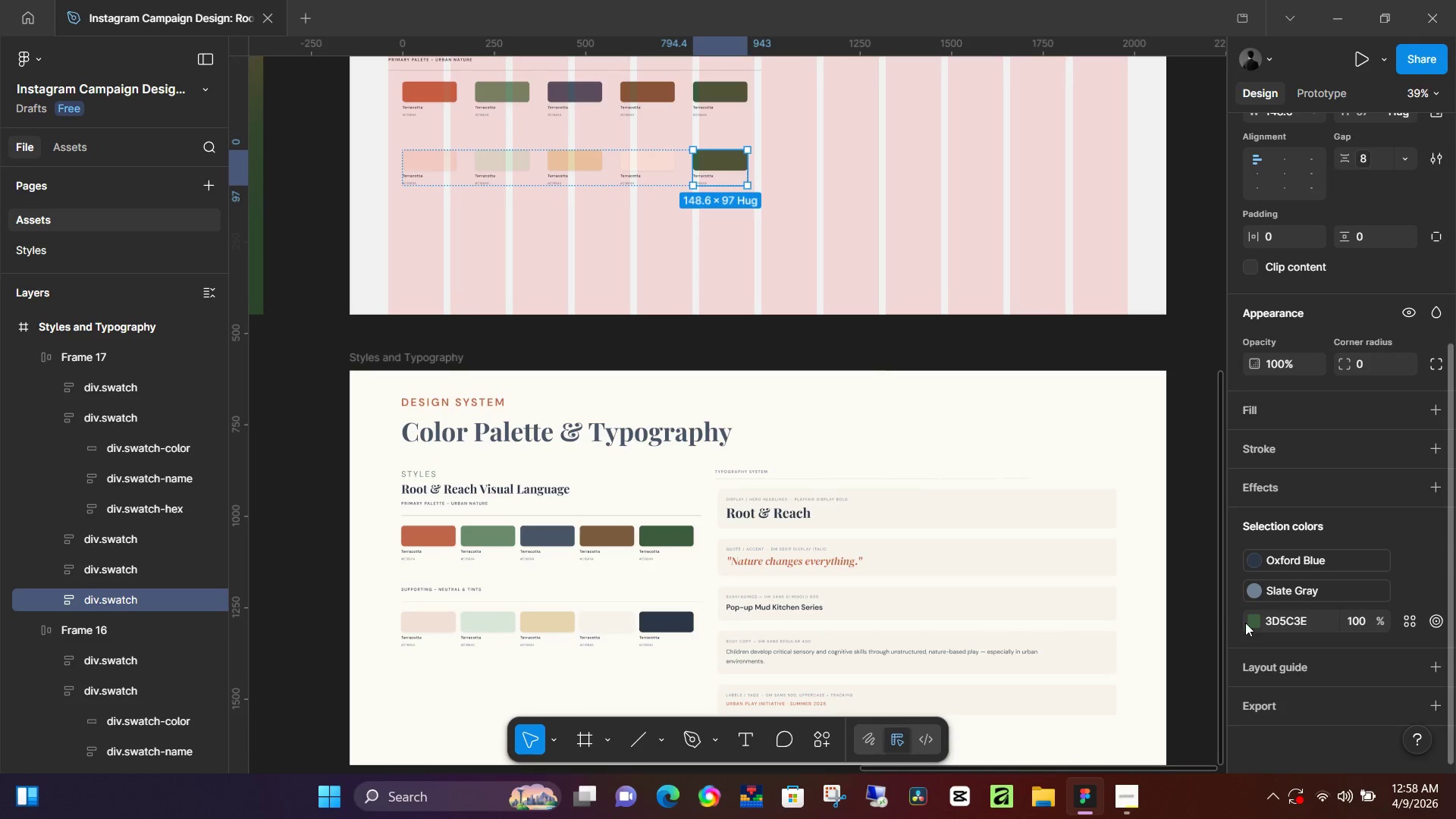 
left_click([1254, 623])
 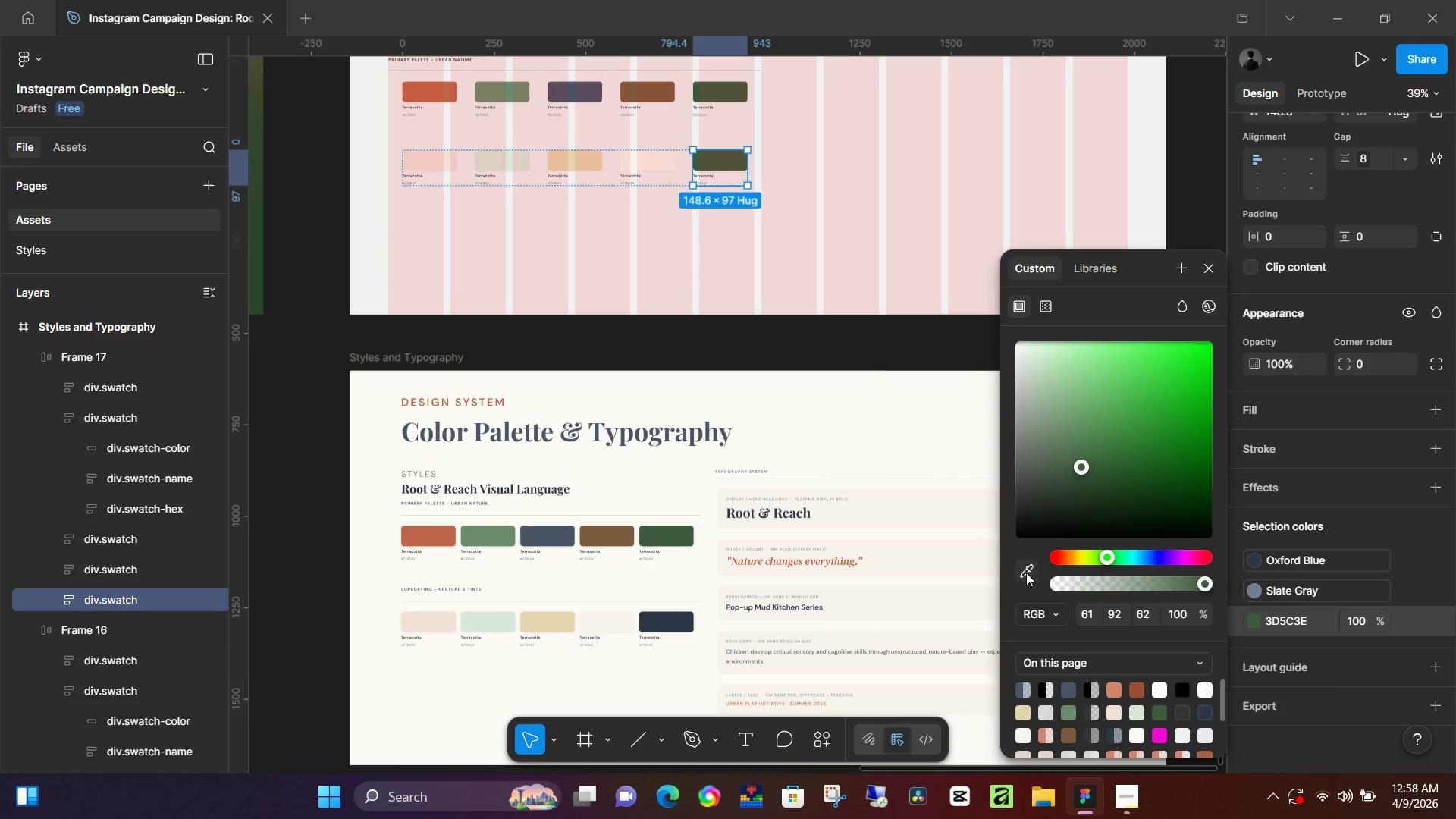 
left_click([1021, 570])
 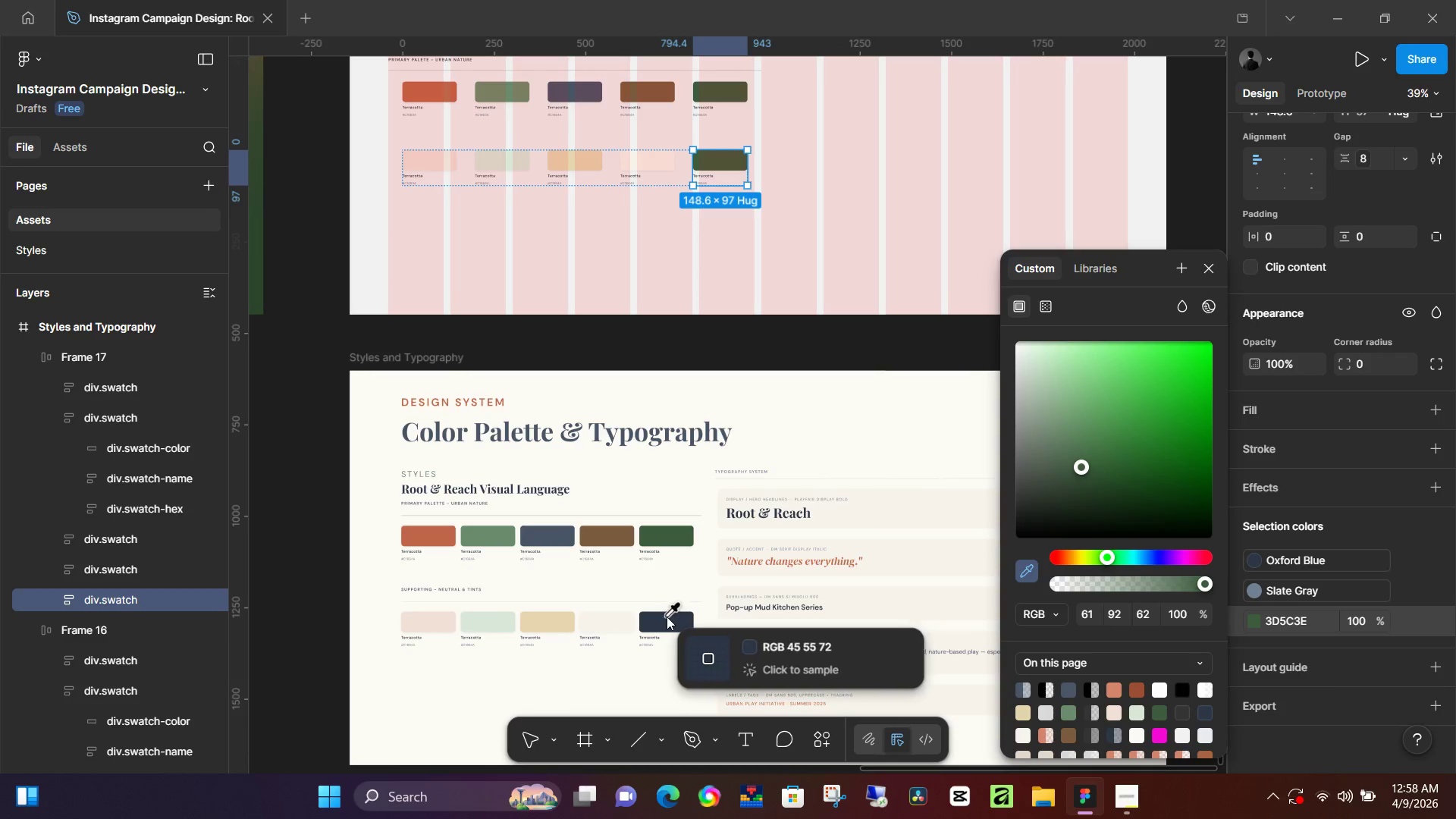 
left_click([667, 619])
 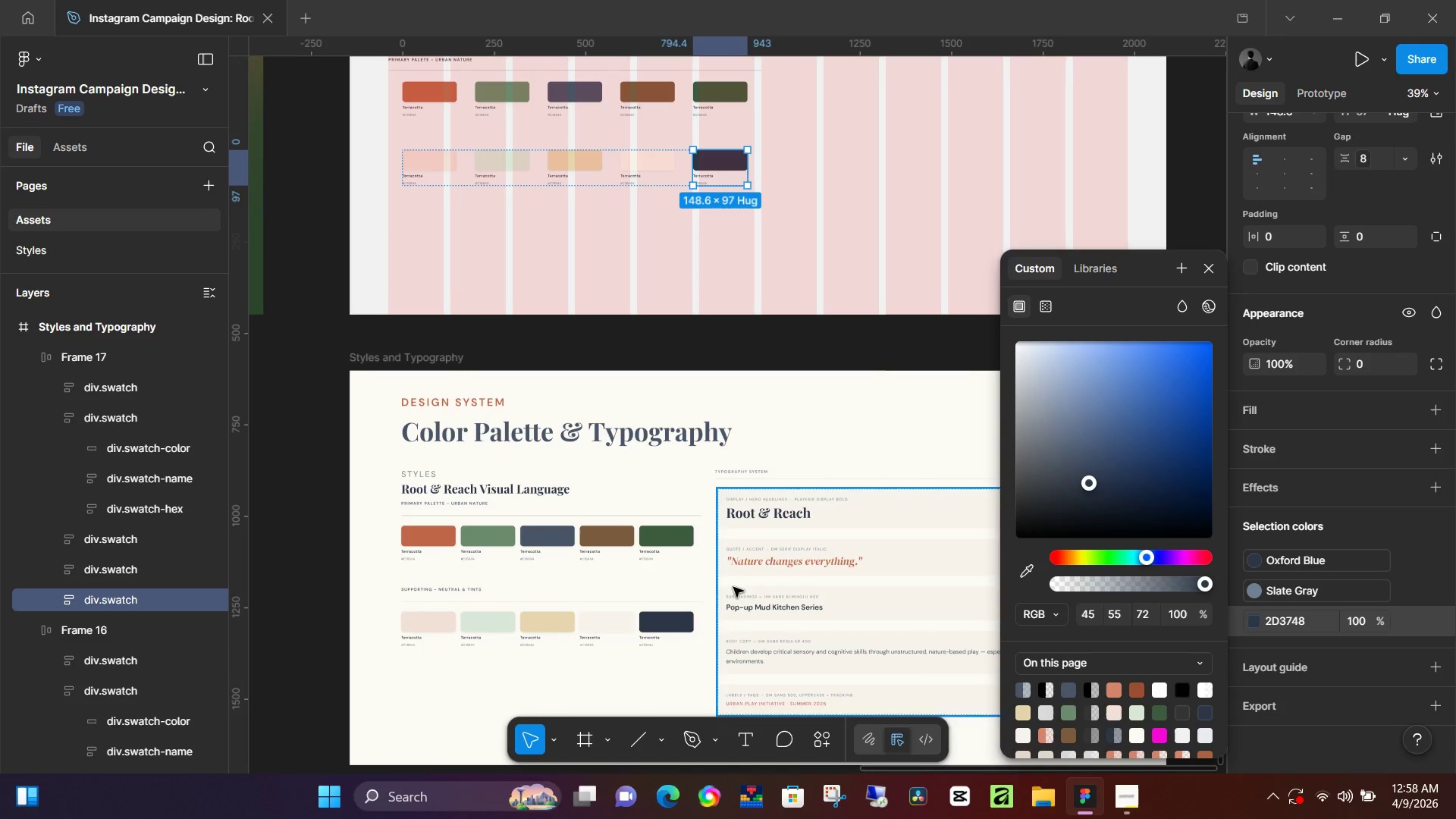 
hold_key(key=ControlLeft, duration=1.47)
scroll: coordinate [541, 630], scroll_direction: none, amount: 0.0
 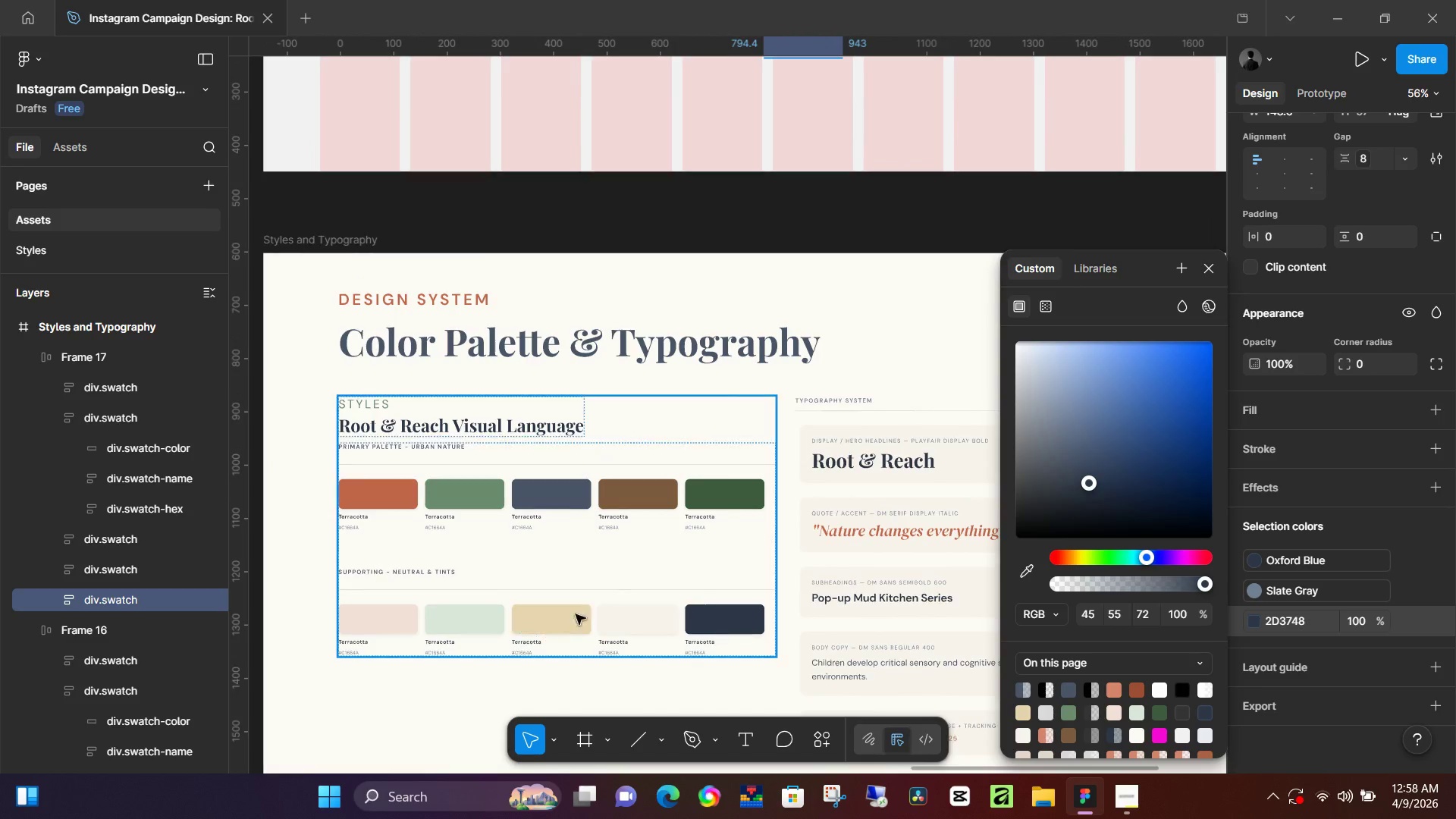 
hold_key(key=ControlLeft, duration=0.56)
scroll: coordinate [609, 513], scroll_direction: down, amount: 5.0
 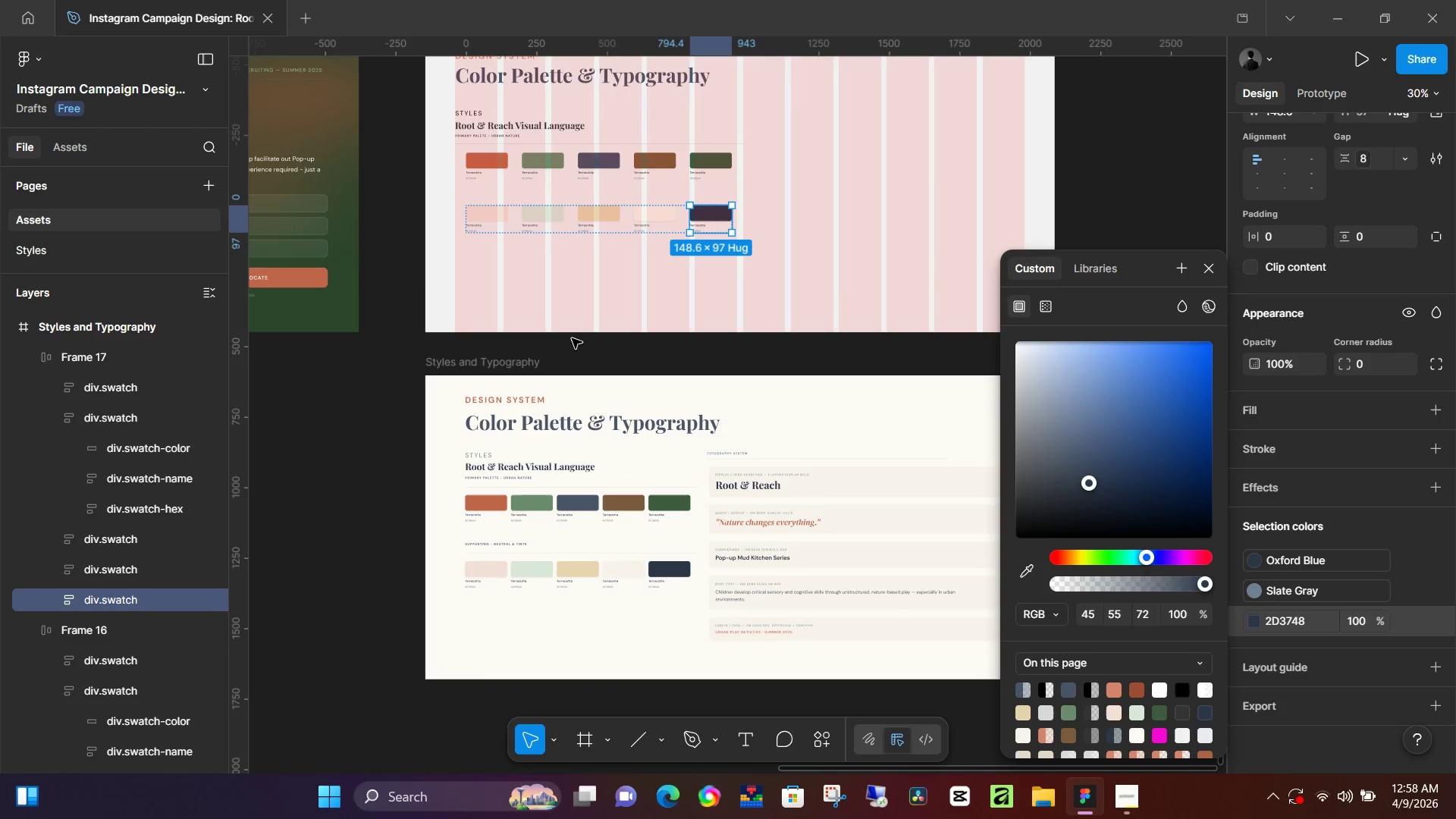 
left_click([1216, 271])
 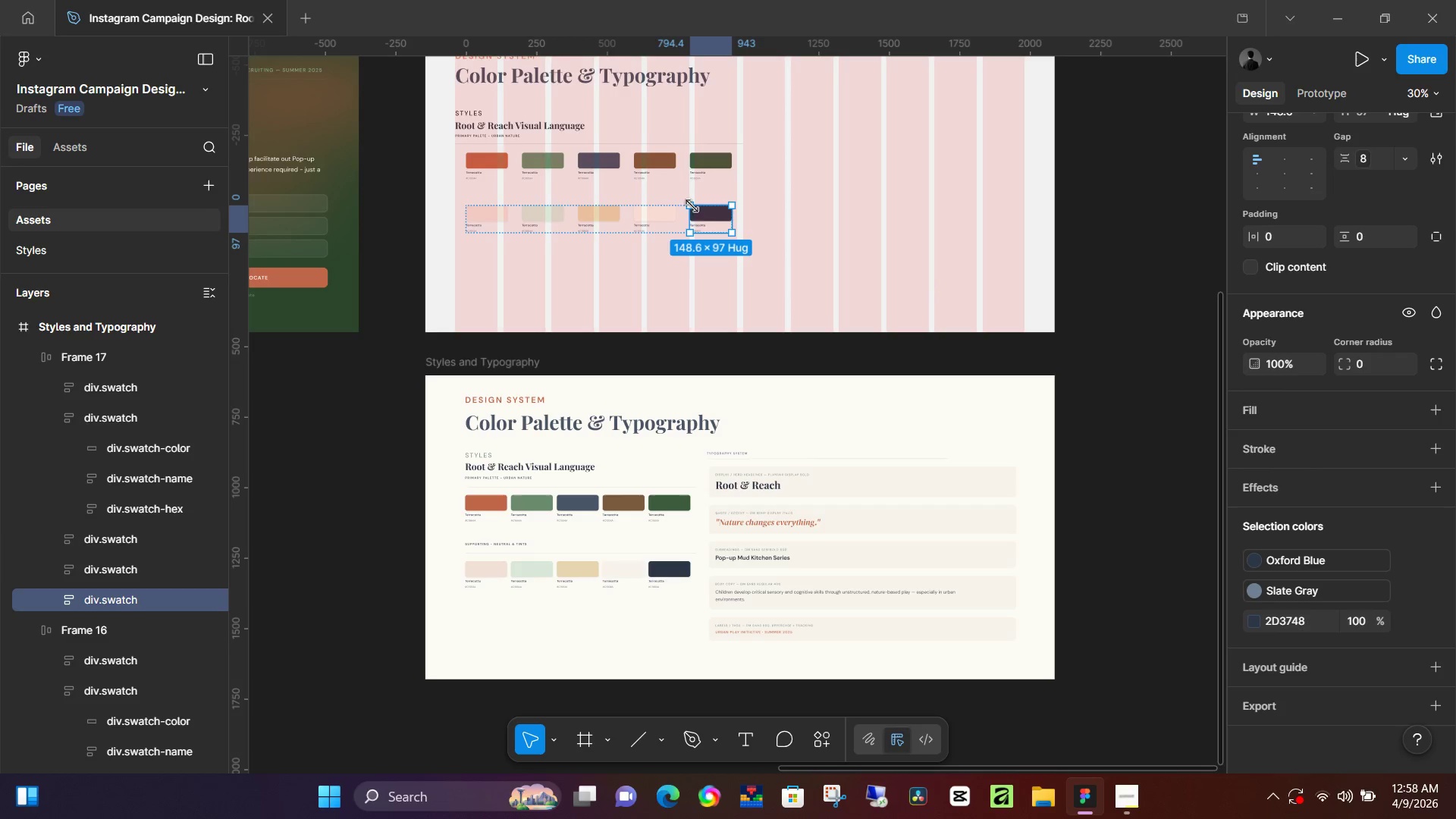 
left_click([1098, 237])
 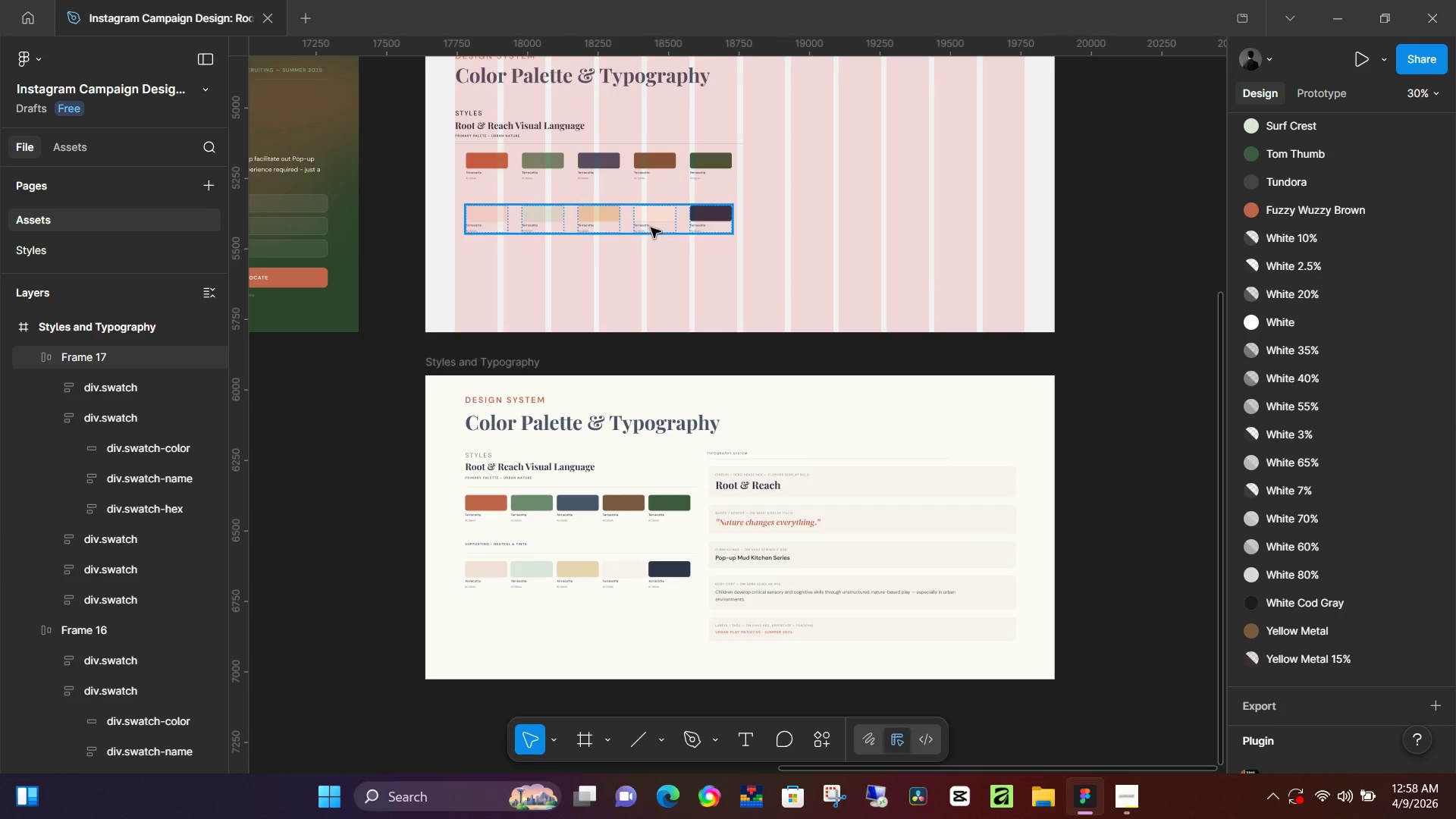 
left_click([645, 222])
 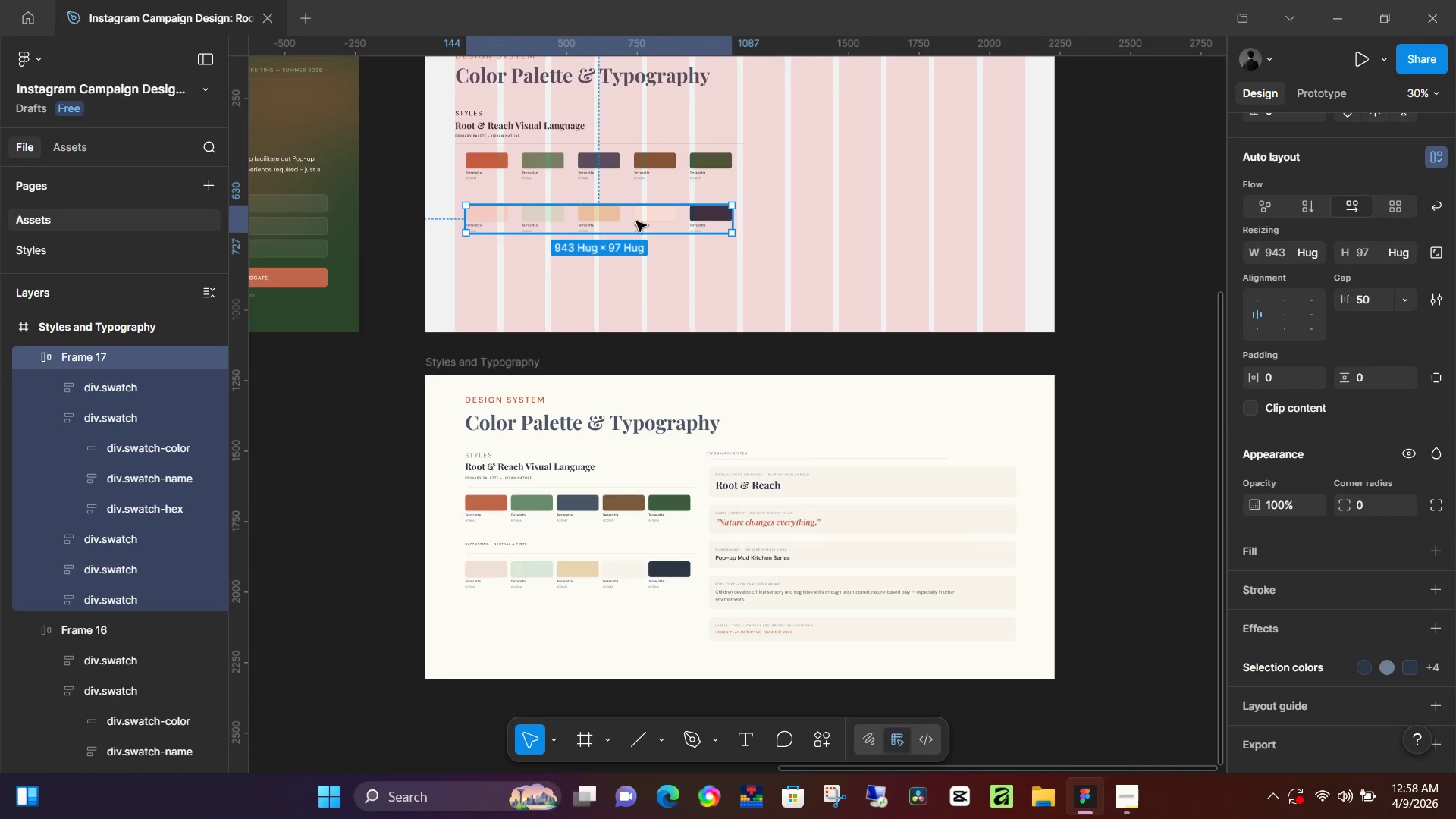 
left_click_drag(start_coordinate=[636, 221], to_coordinate=[637, 249])
 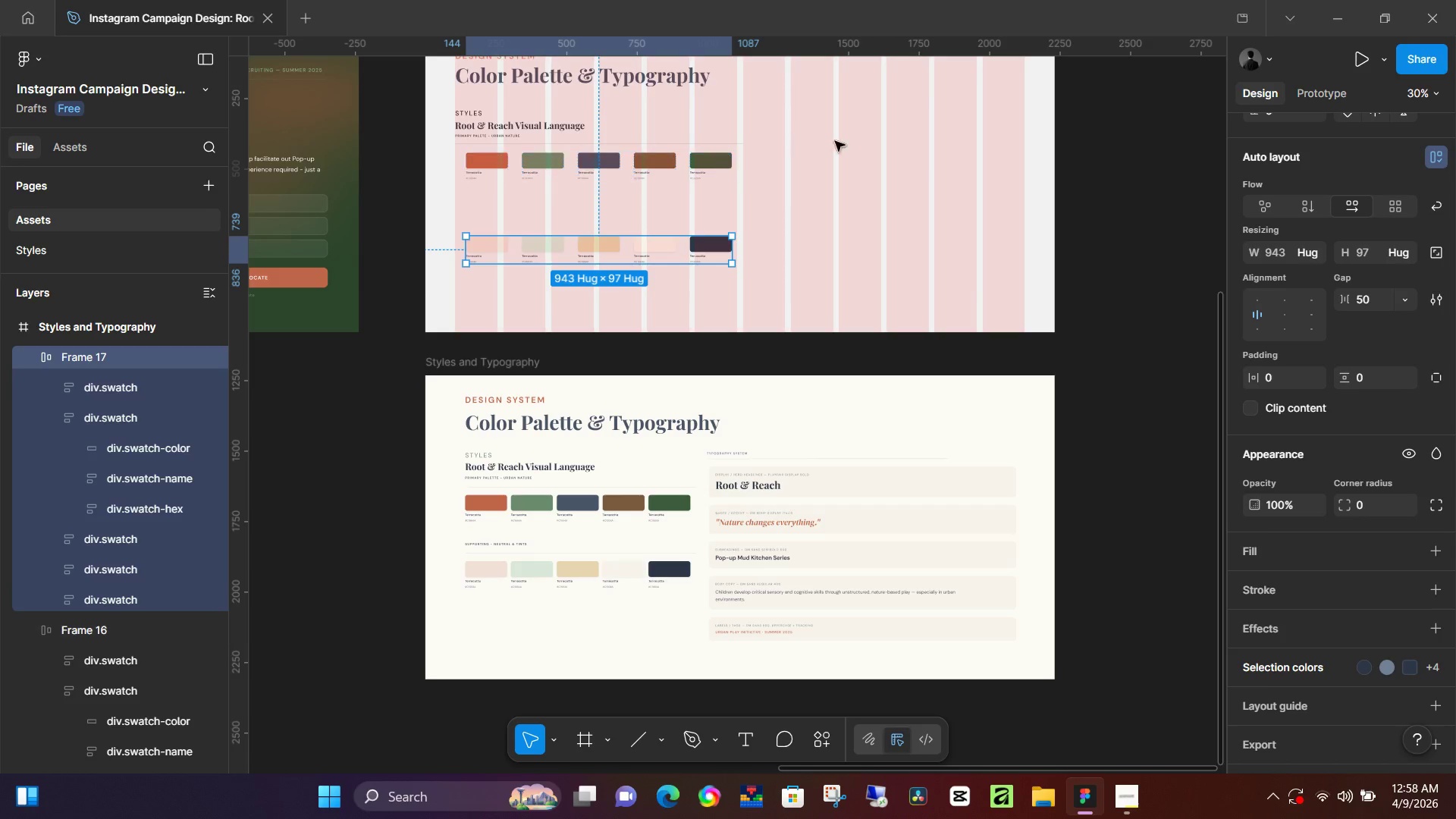 
left_click_drag(start_coordinate=[1117, 184], to_coordinate=[1116, 189])
 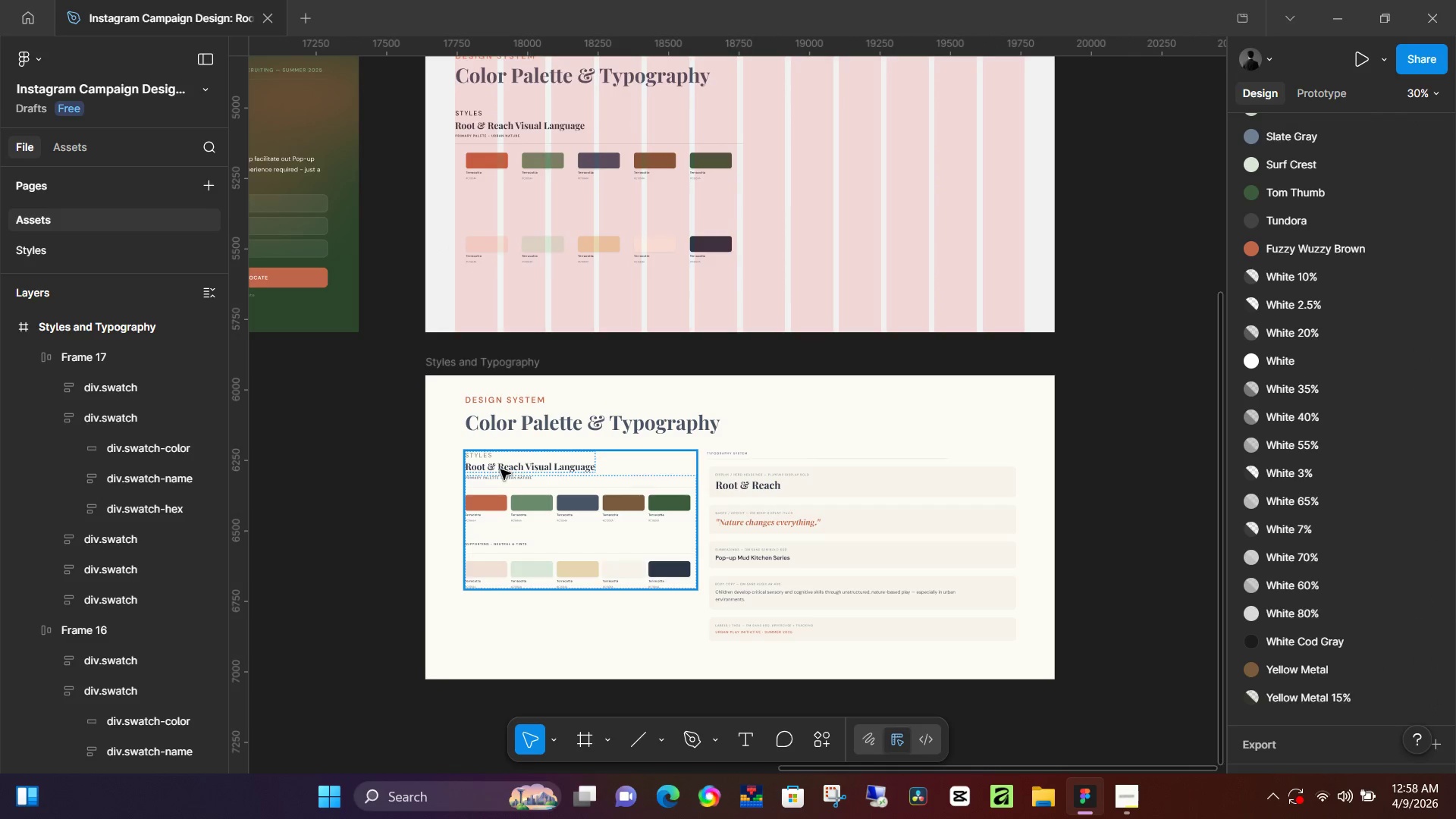 
wait(5.25)
 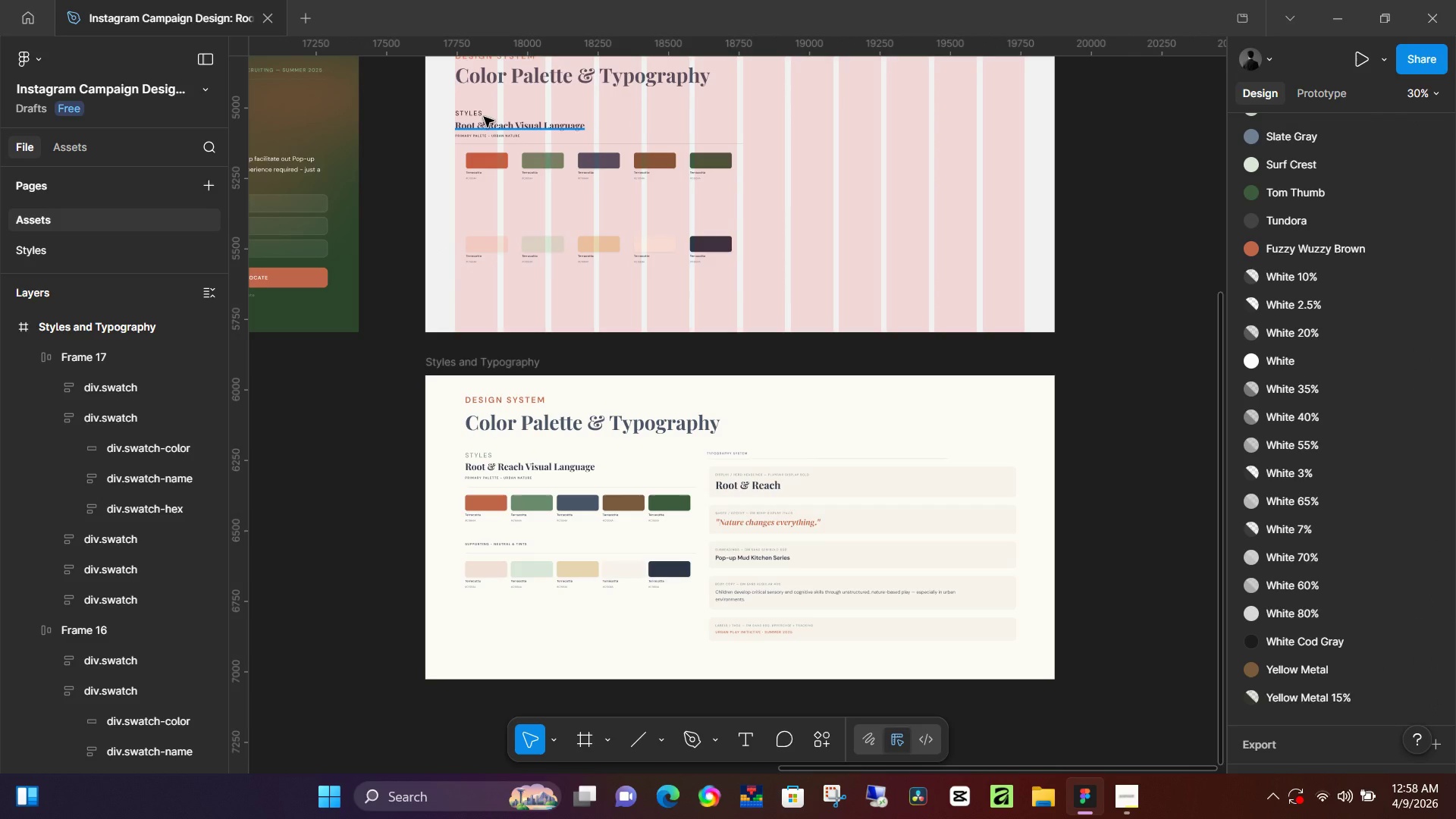 
hold_key(key=ControlLeft, duration=1.19)
scroll: coordinate [494, 558], scroll_direction: up, amount: 11.0
 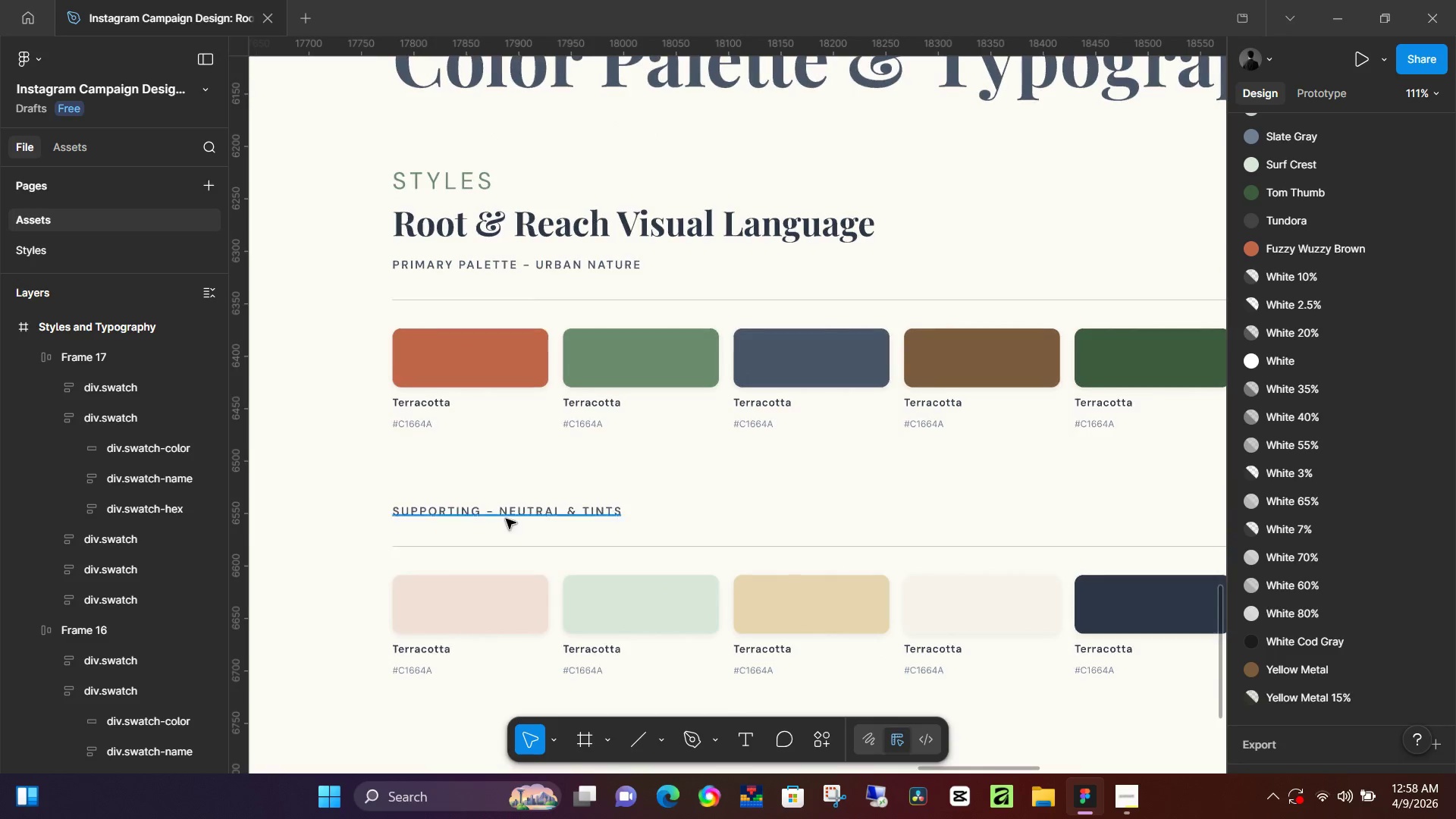 
left_click([506, 519])
 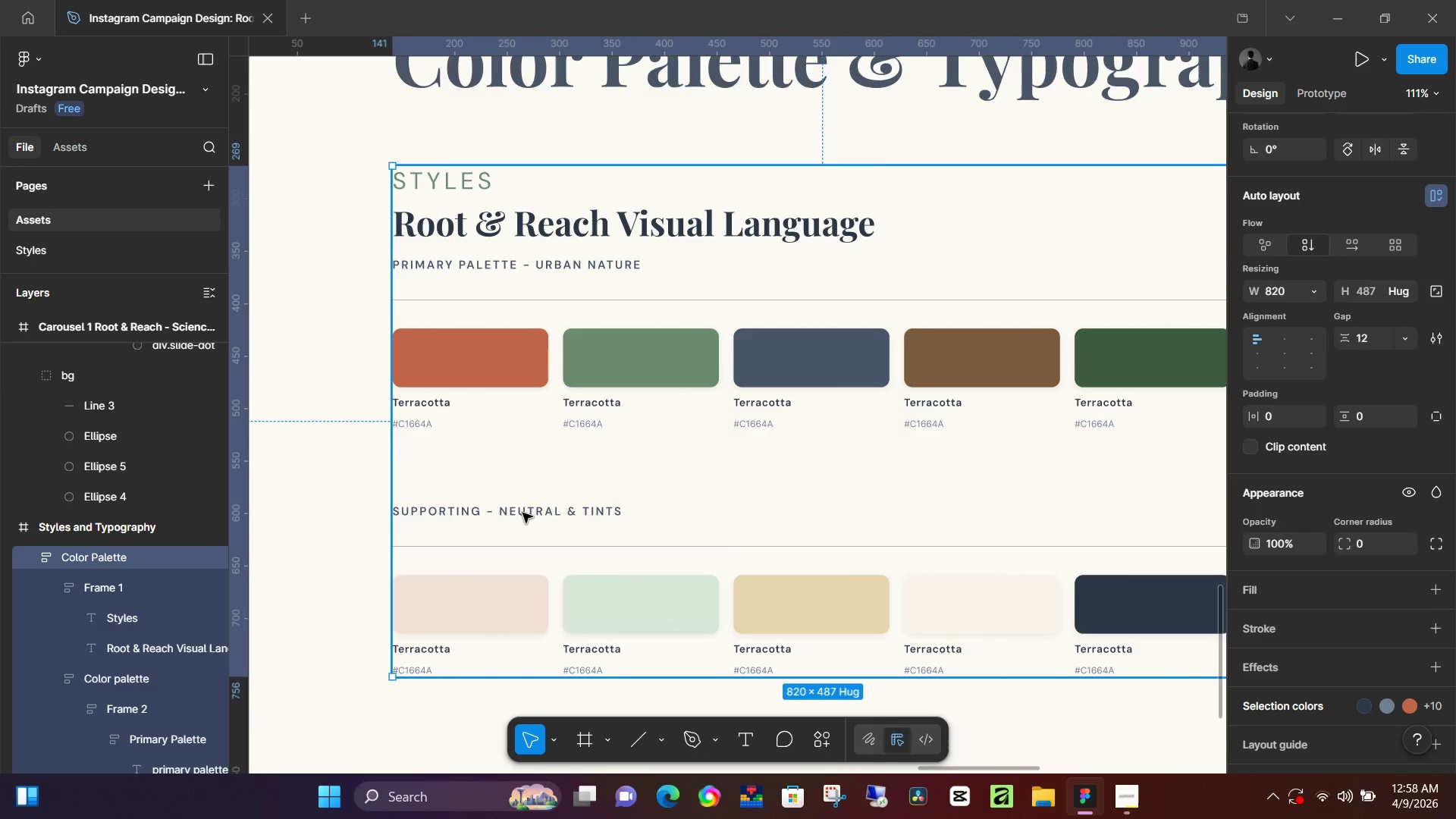 
double_click([522, 512])
 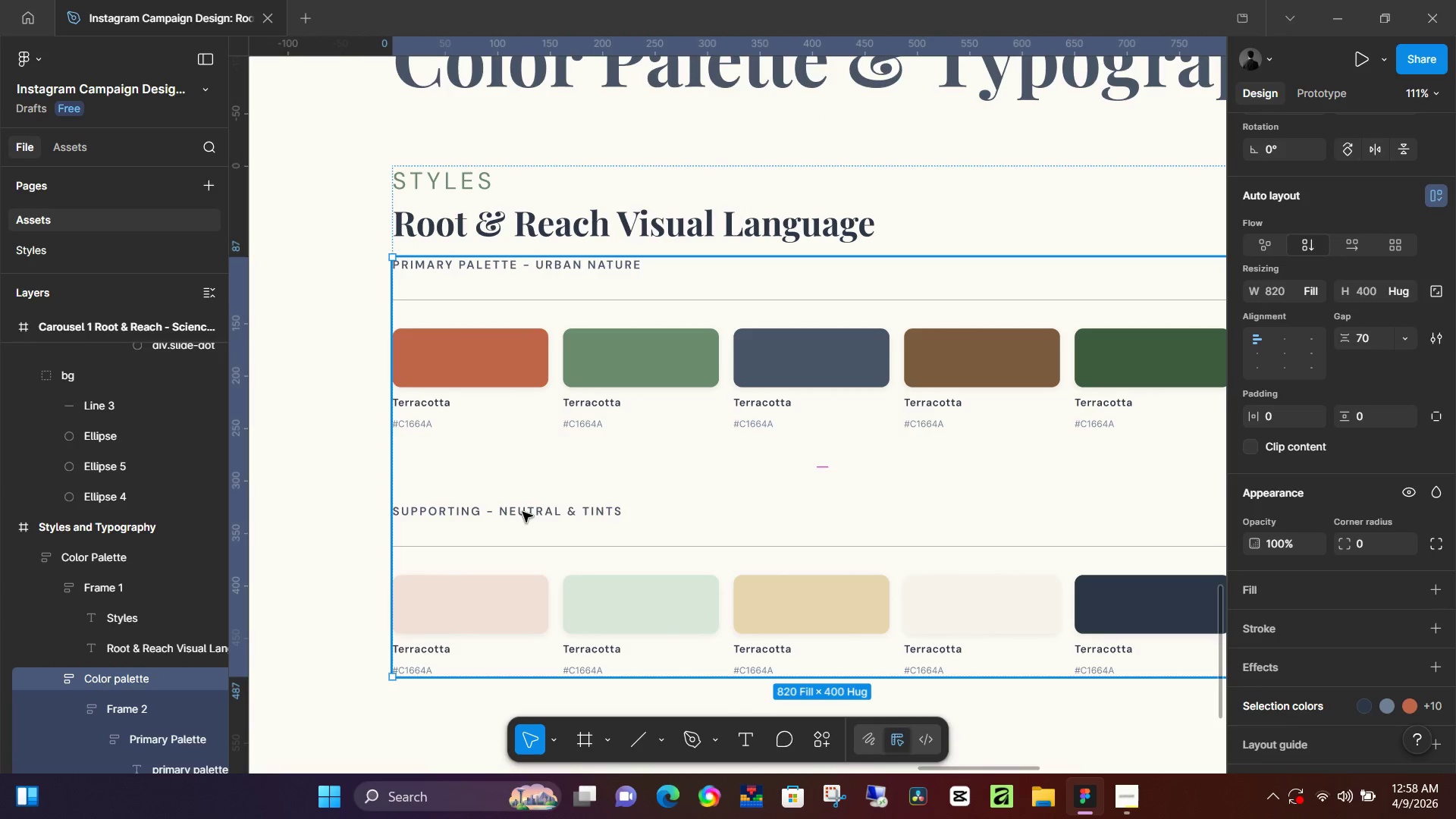 
double_click([522, 512])
 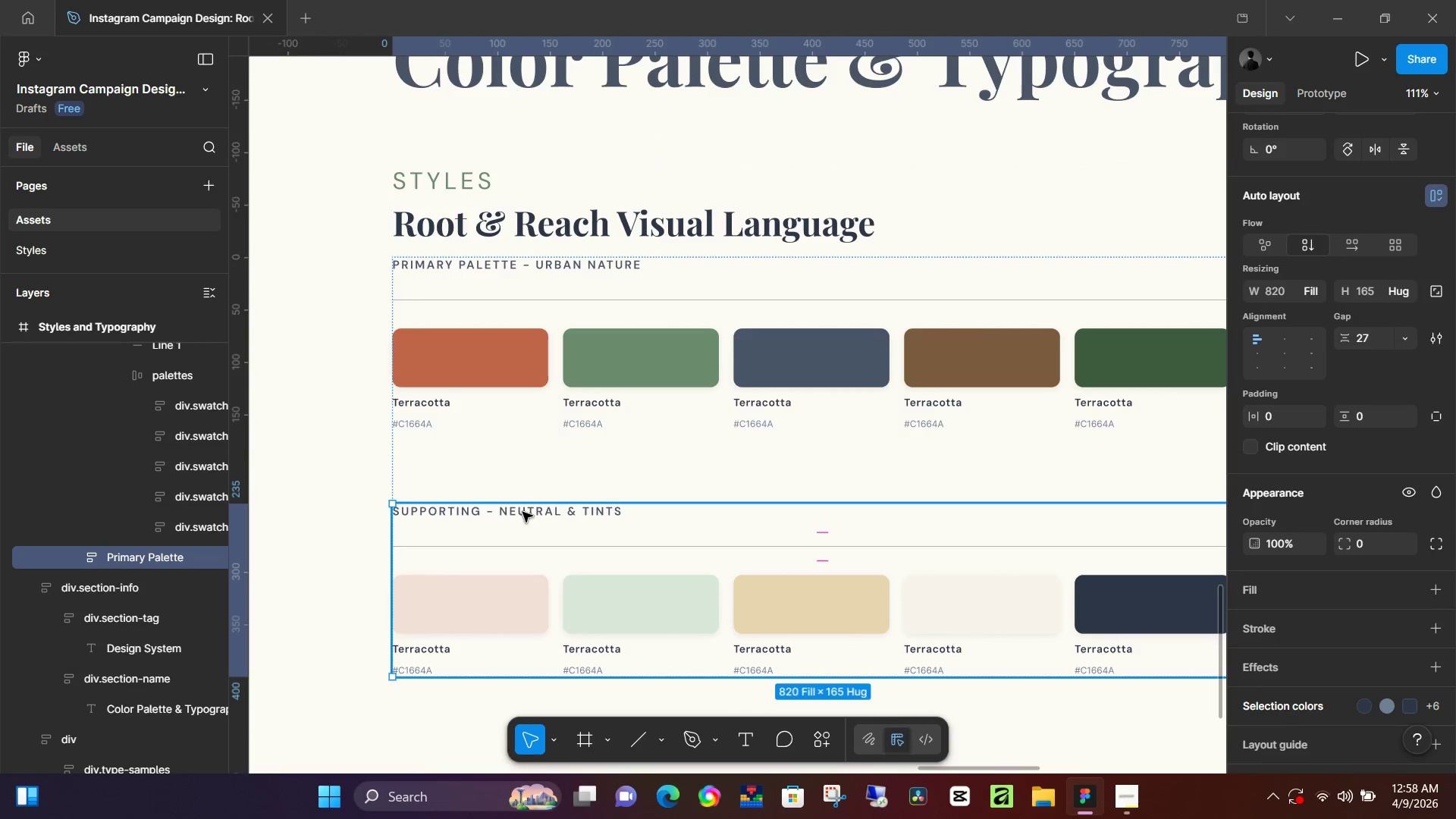 
double_click([522, 512])
 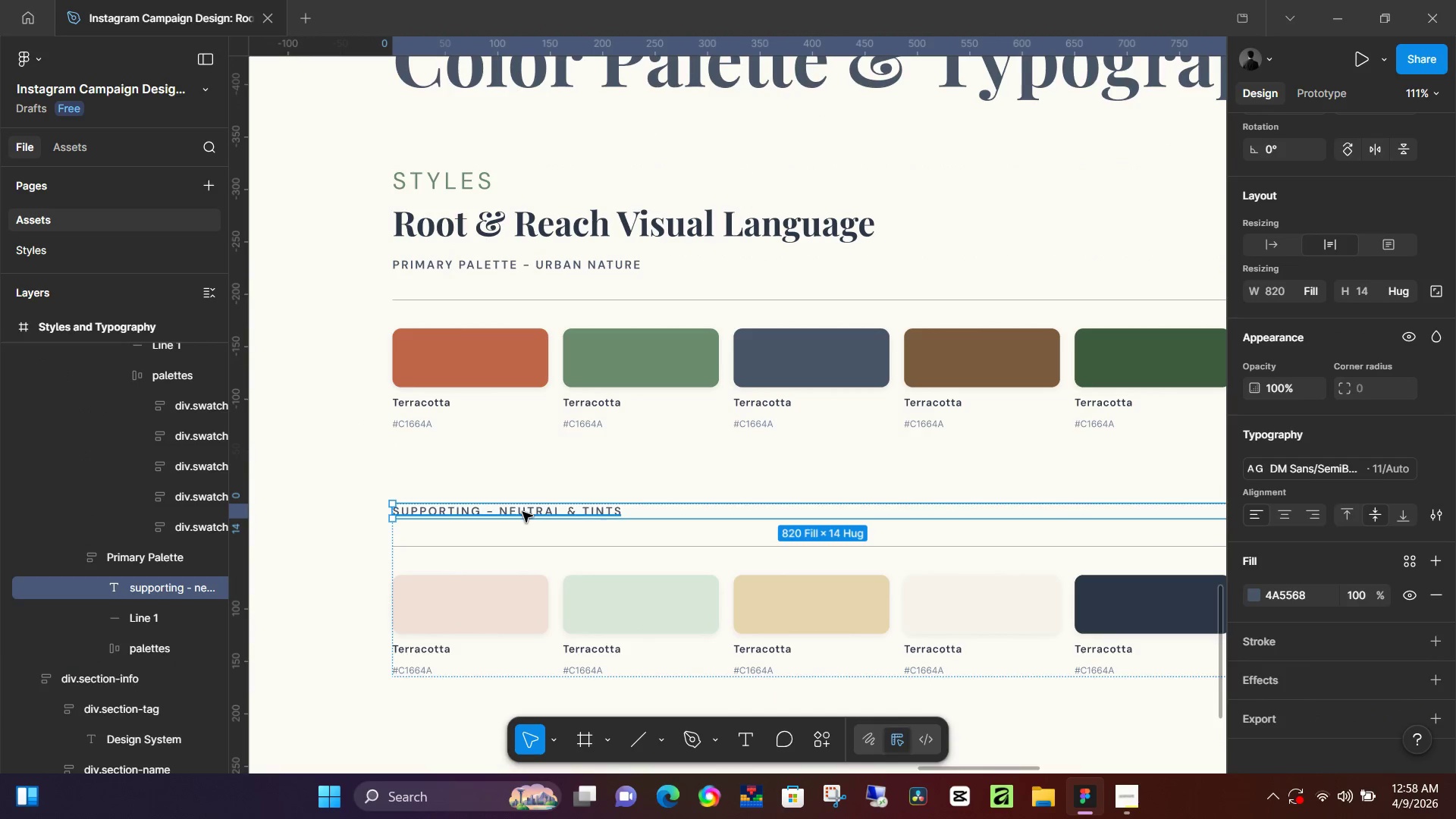 
hold_key(key=ShiftLeft, duration=1.38)
left_click([513, 546])
 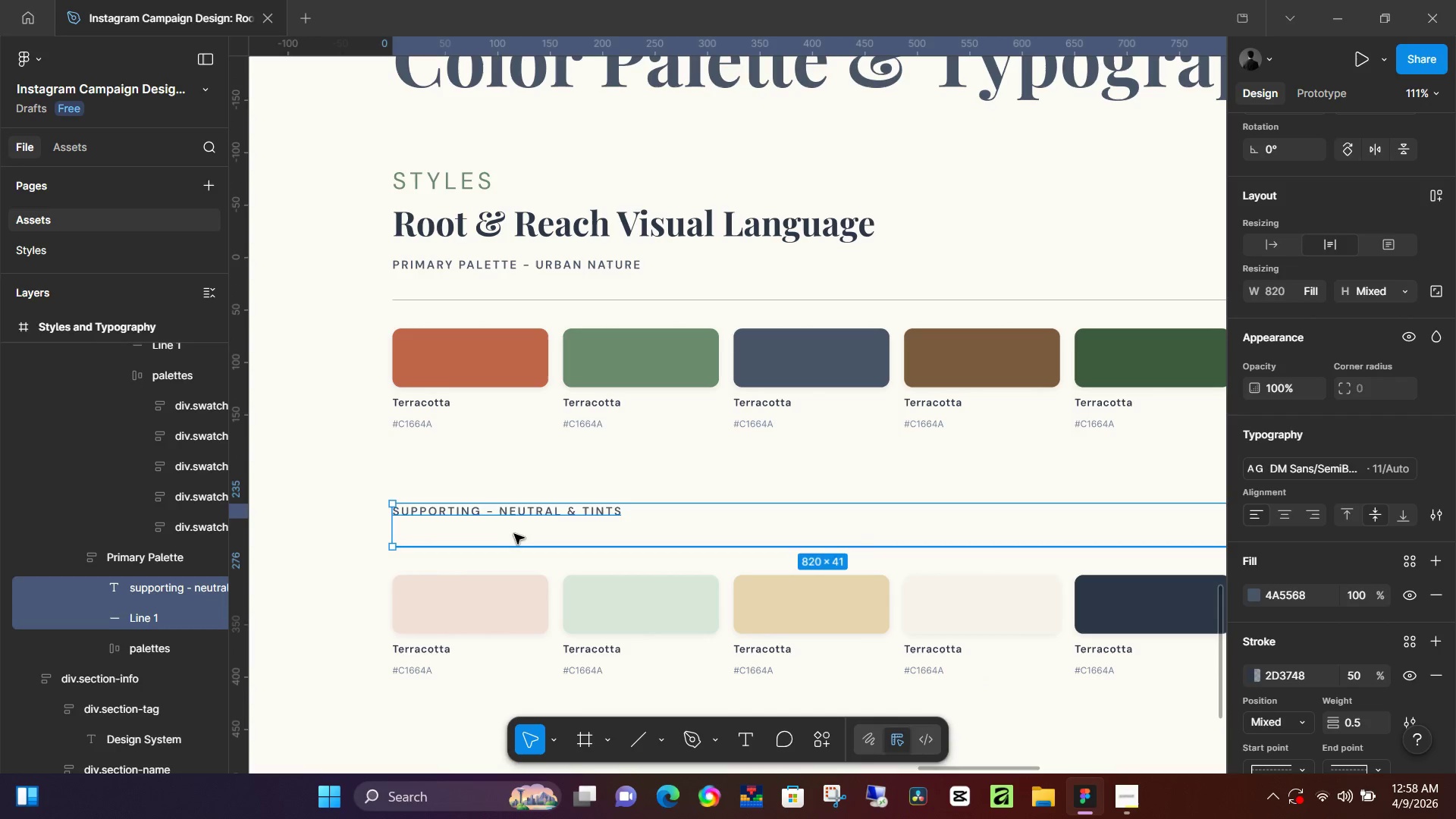 
hold_key(key=ControlLeft, duration=1.19)
scroll: coordinate [542, 507], scroll_direction: down, amount: 11.0
 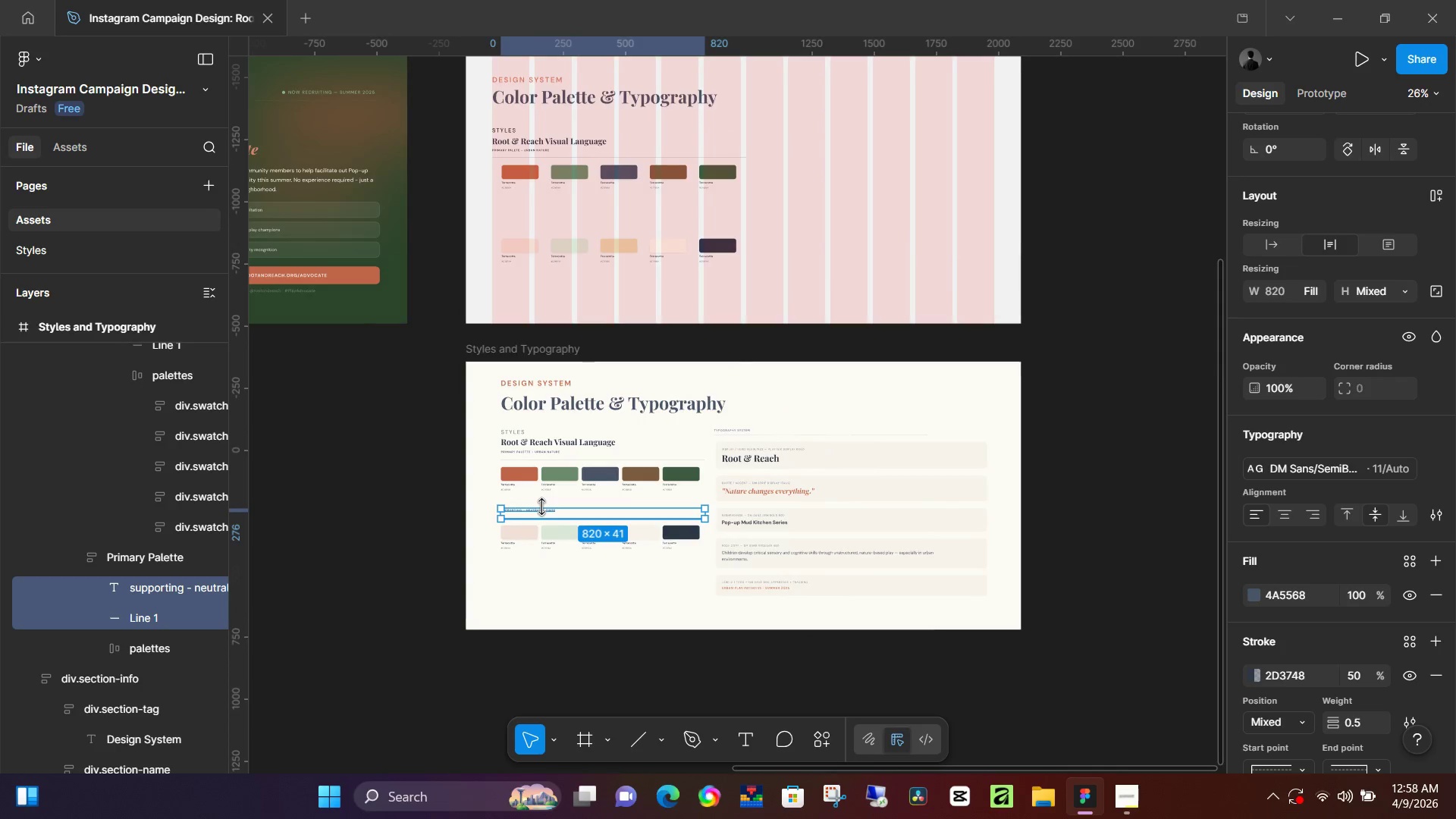 
hold_key(key=AltLeft, duration=1.51)
left_click_drag(start_coordinate=[541, 513], to_coordinate=[538, 221])
 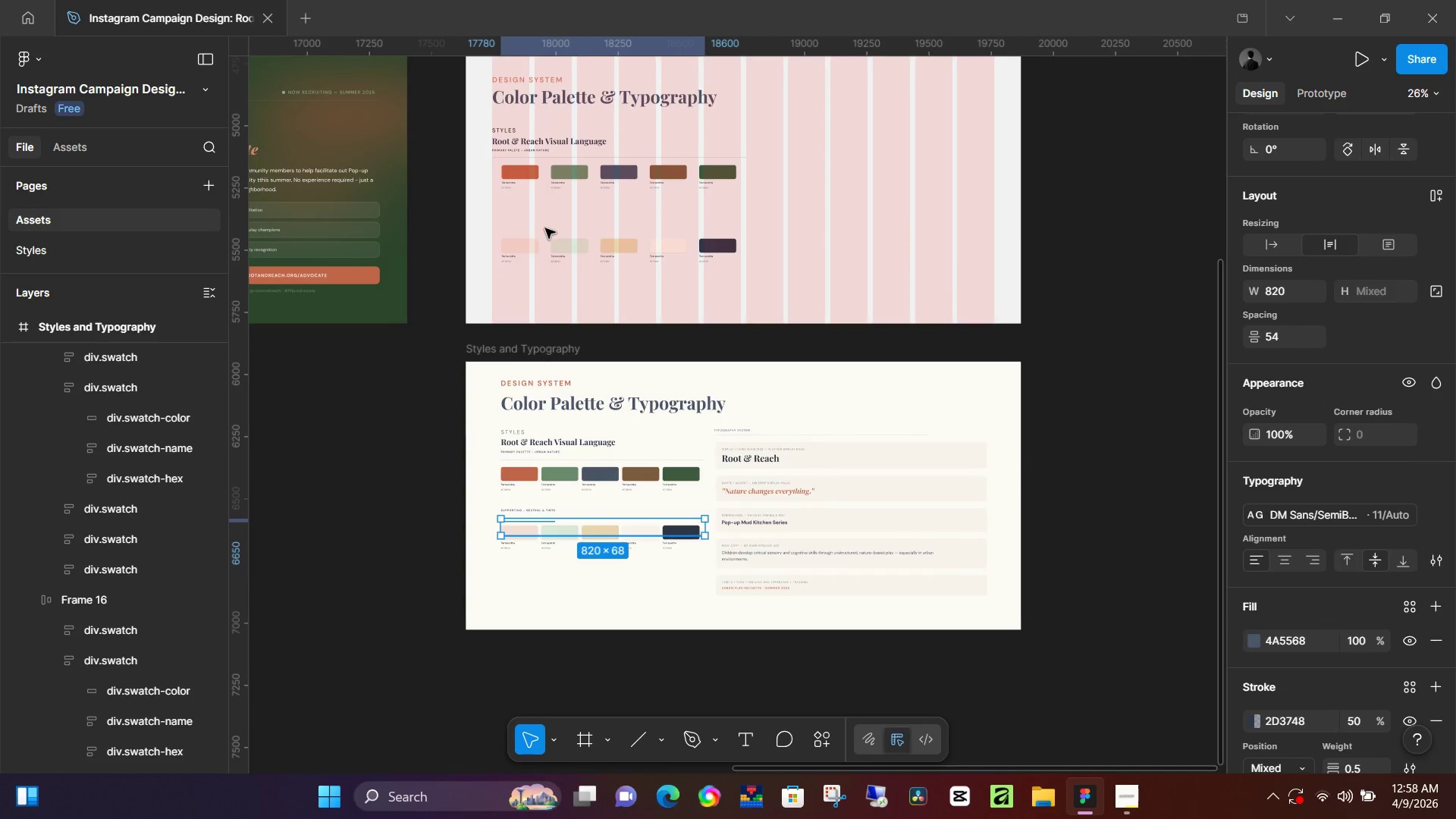 
hold_key(key=AltLeft, duration=1.5)
 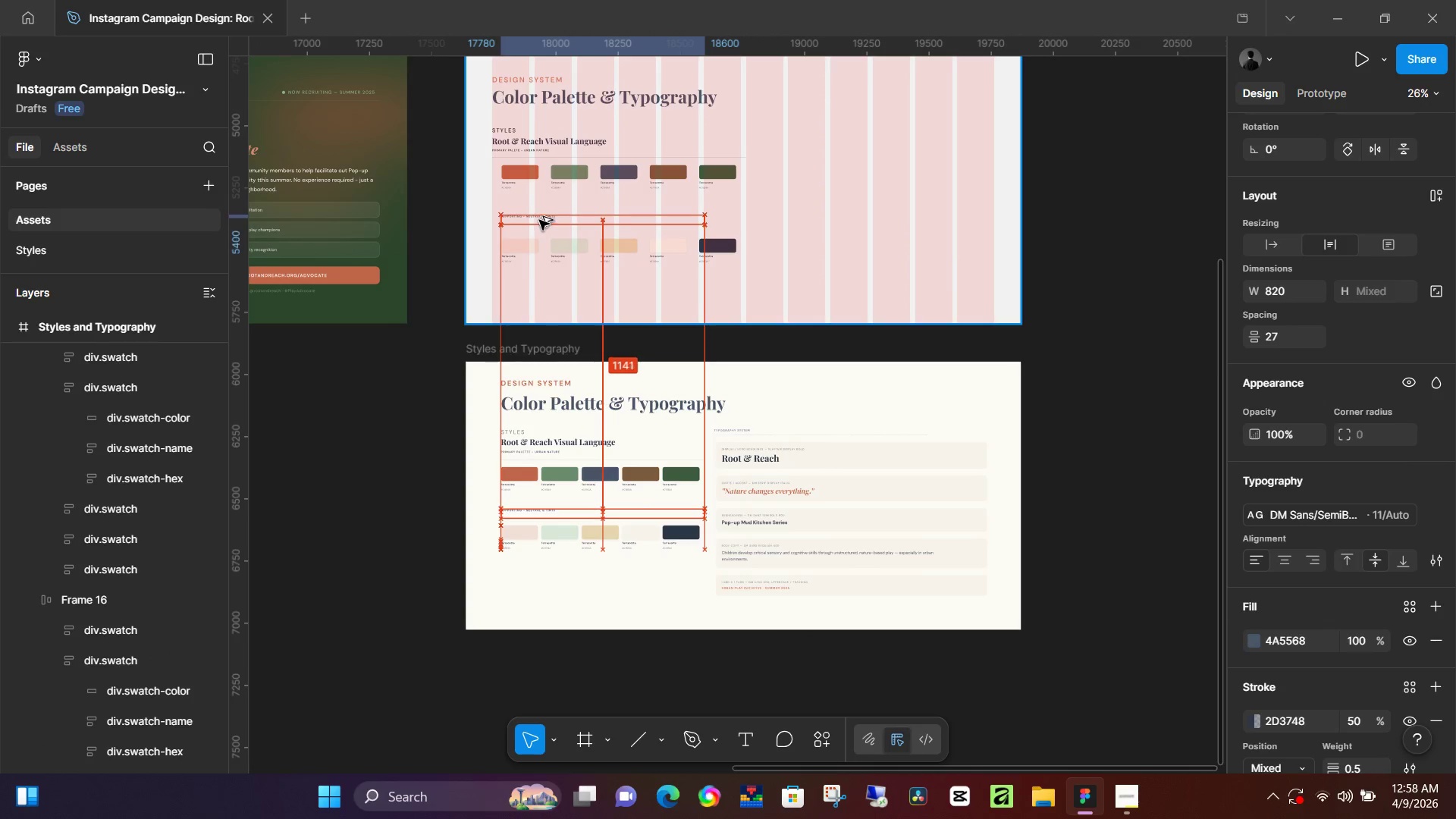 
hold_key(key=AltLeft, duration=1.38)
 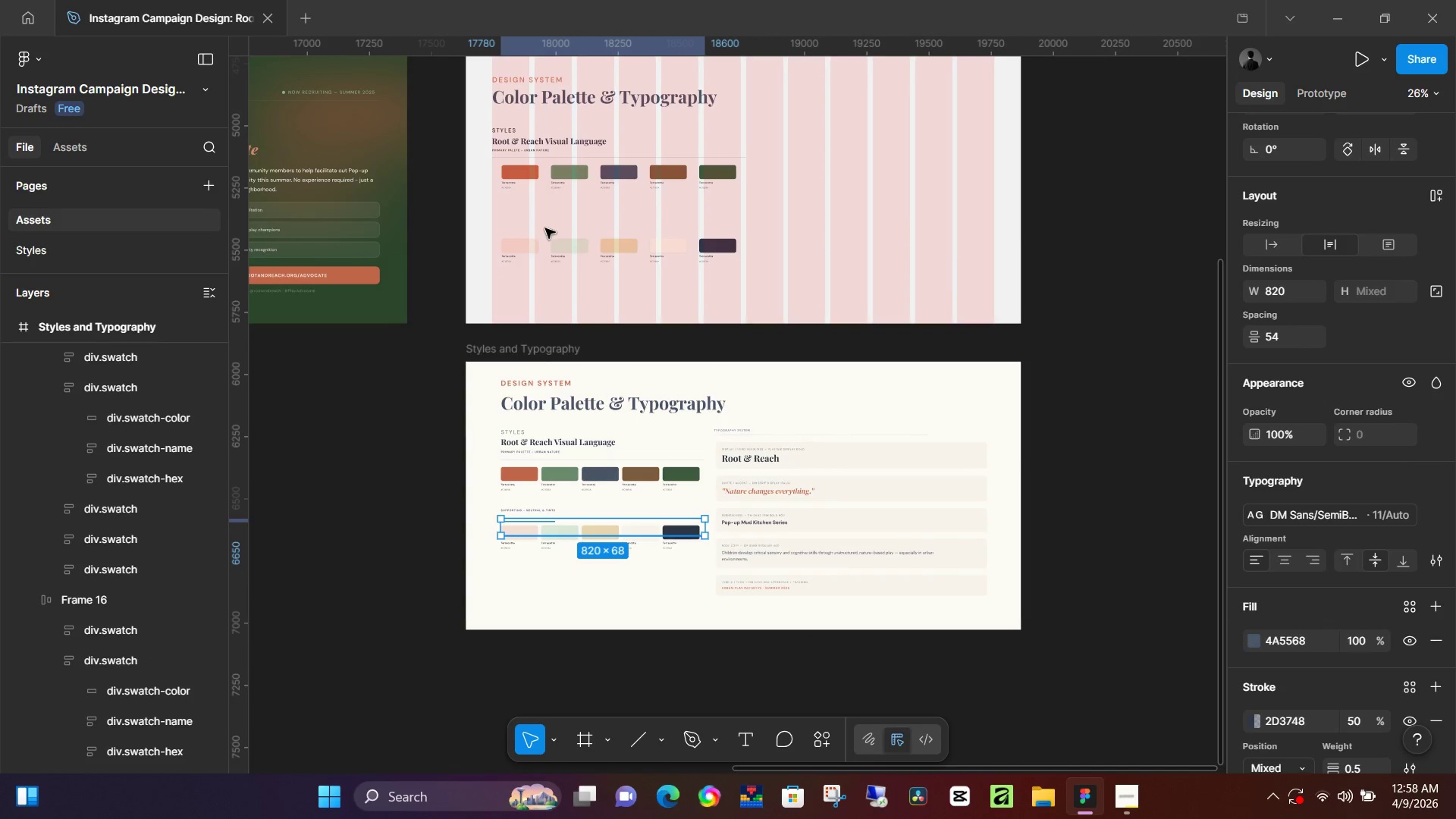 
key(Control+Z)
 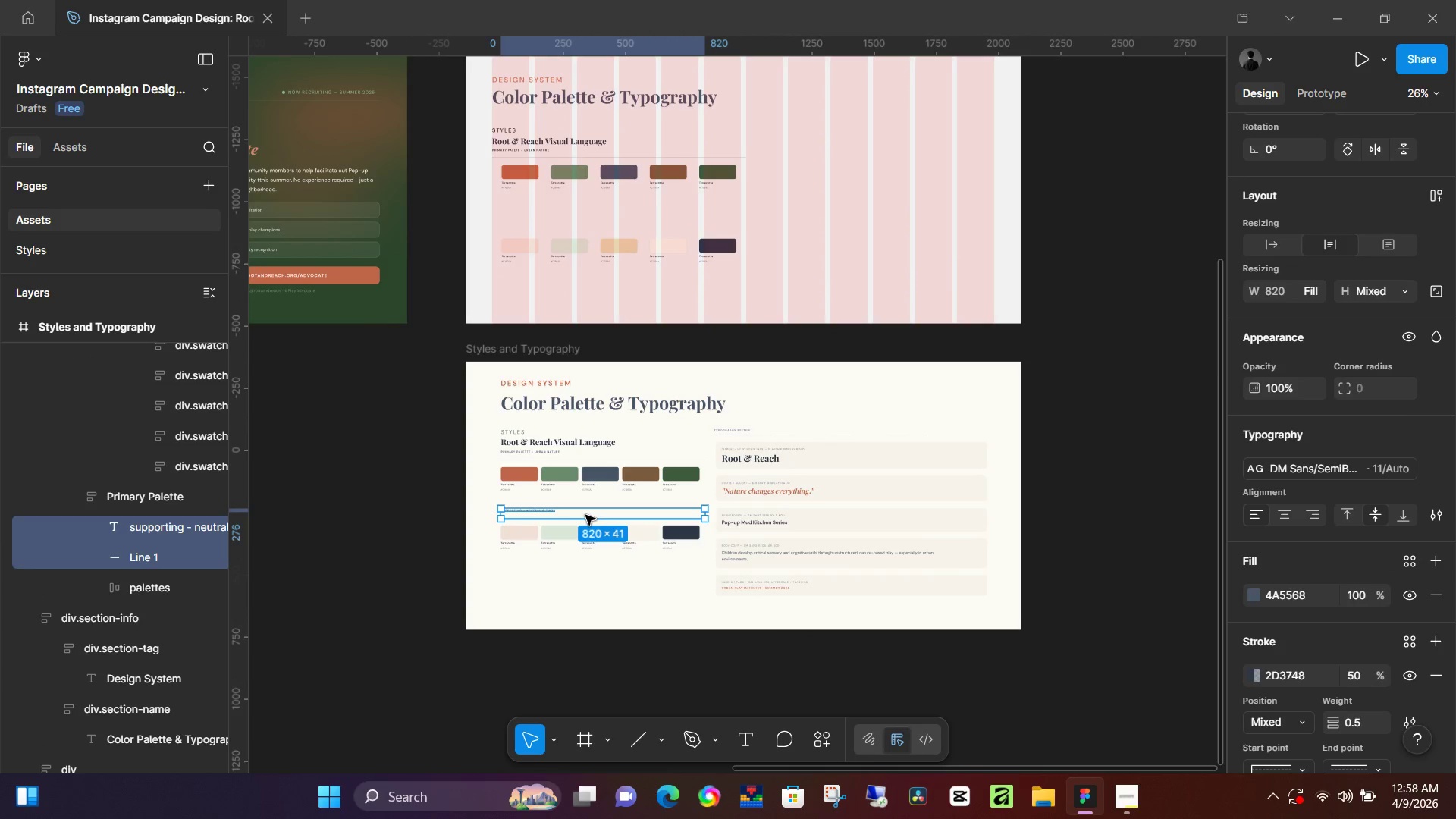 
hold_key(key=AltLeft, duration=1.52)
left_click_drag(start_coordinate=[577, 514], to_coordinate=[565, 217])
 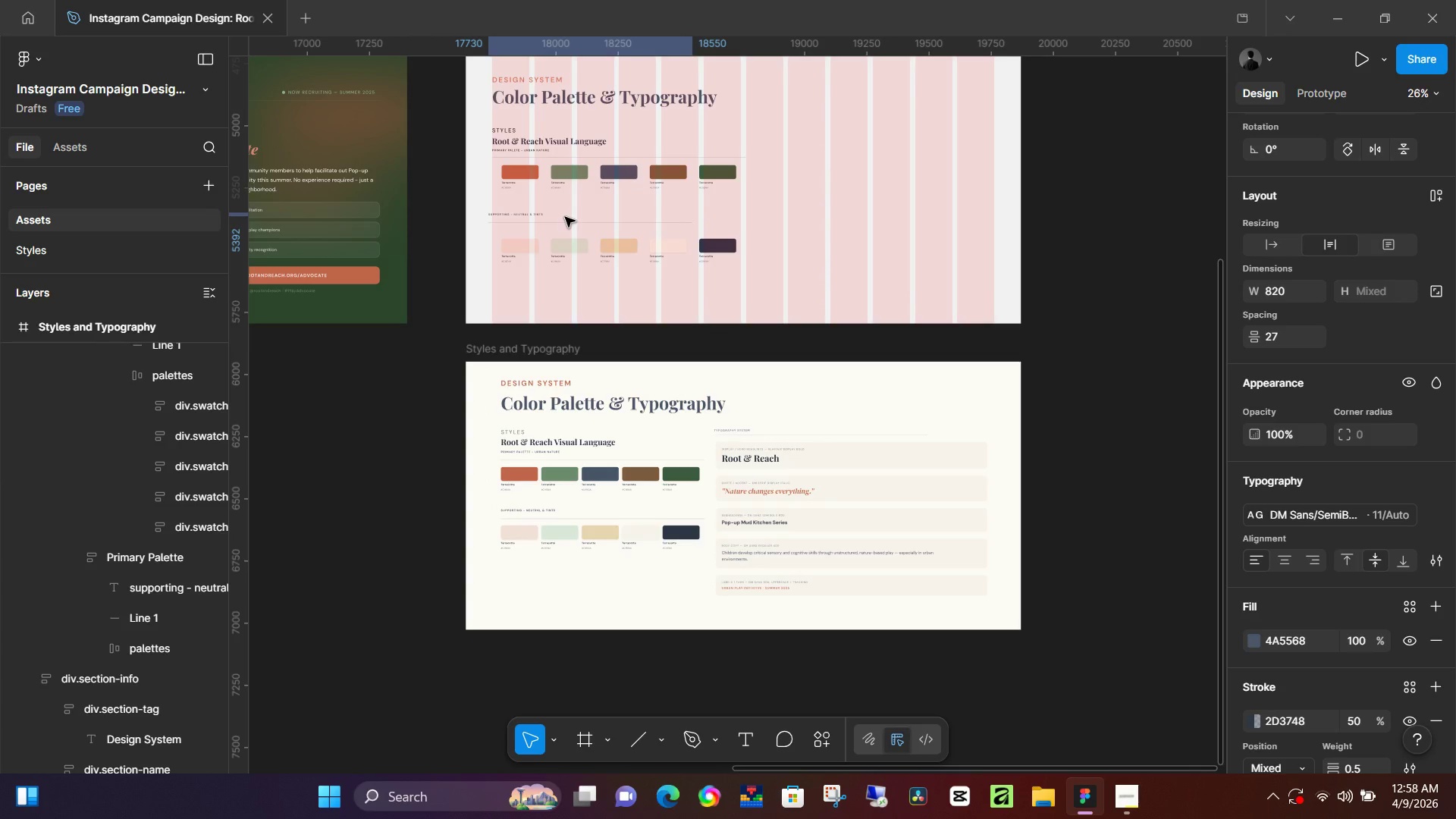 
key(Alt+AltLeft)
 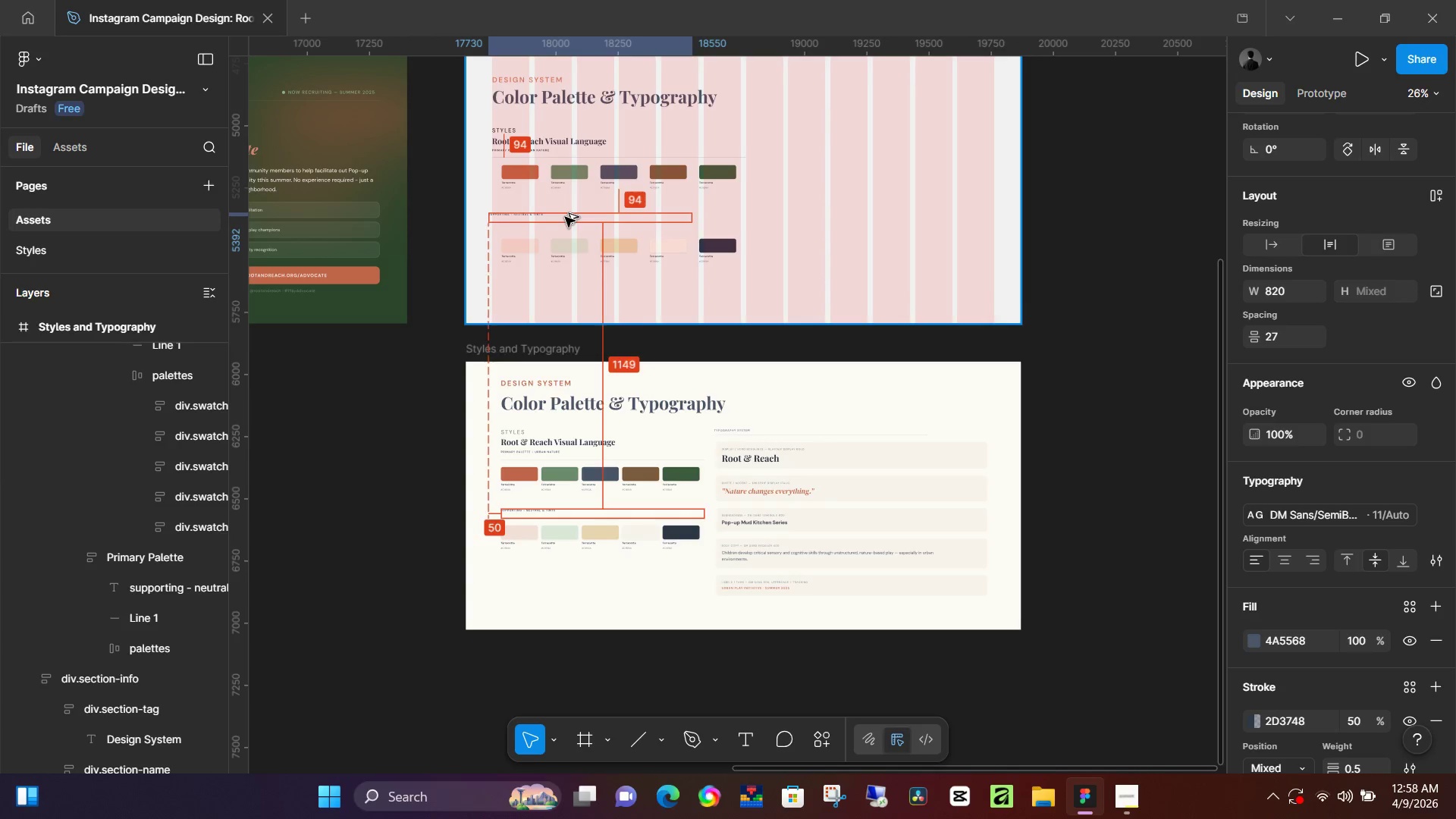 
key(Alt+AltLeft)
 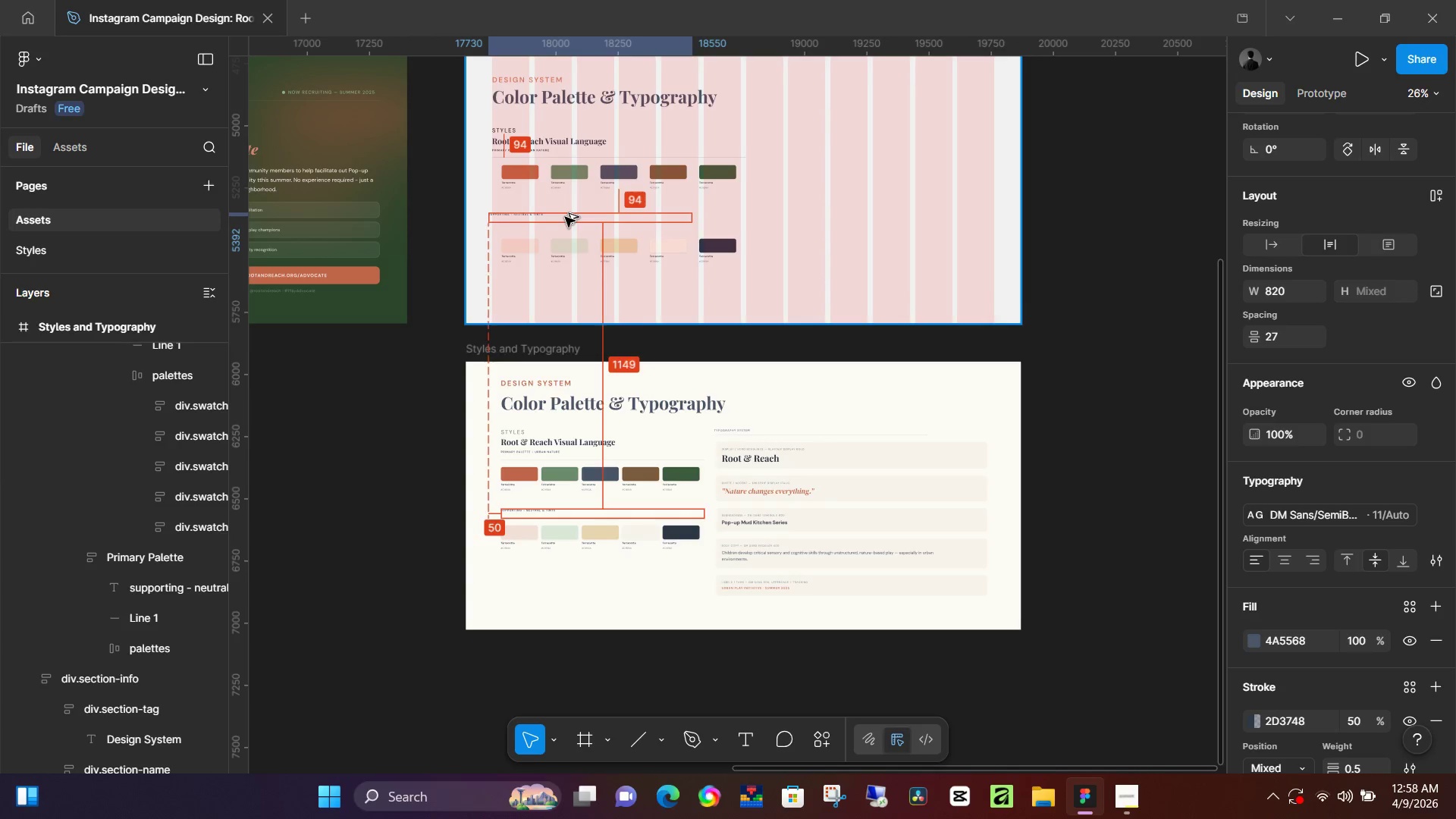 
key(Alt+AltLeft)
 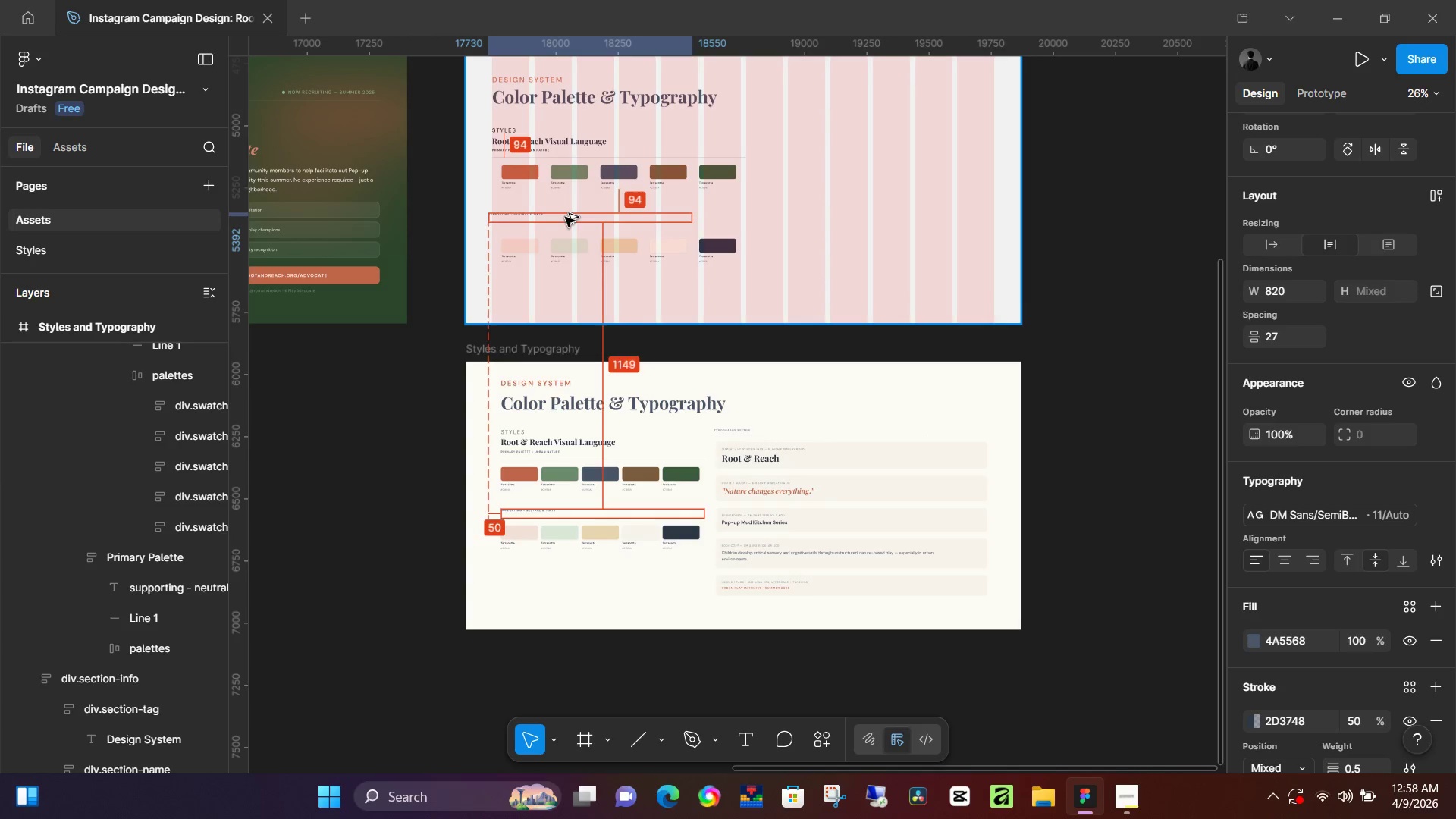 
key(Alt+AltLeft)
 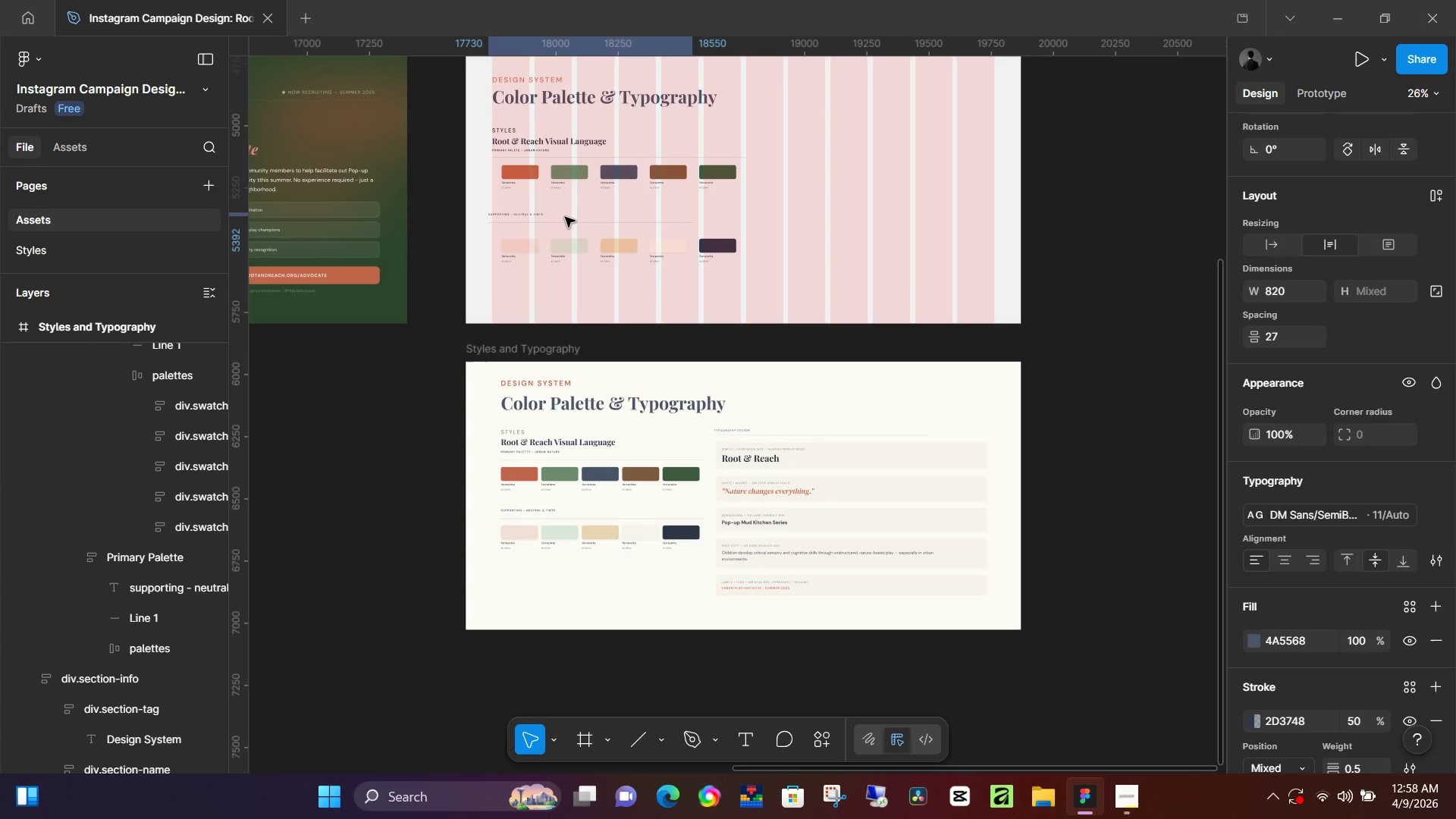 
key(Alt+AltLeft)
 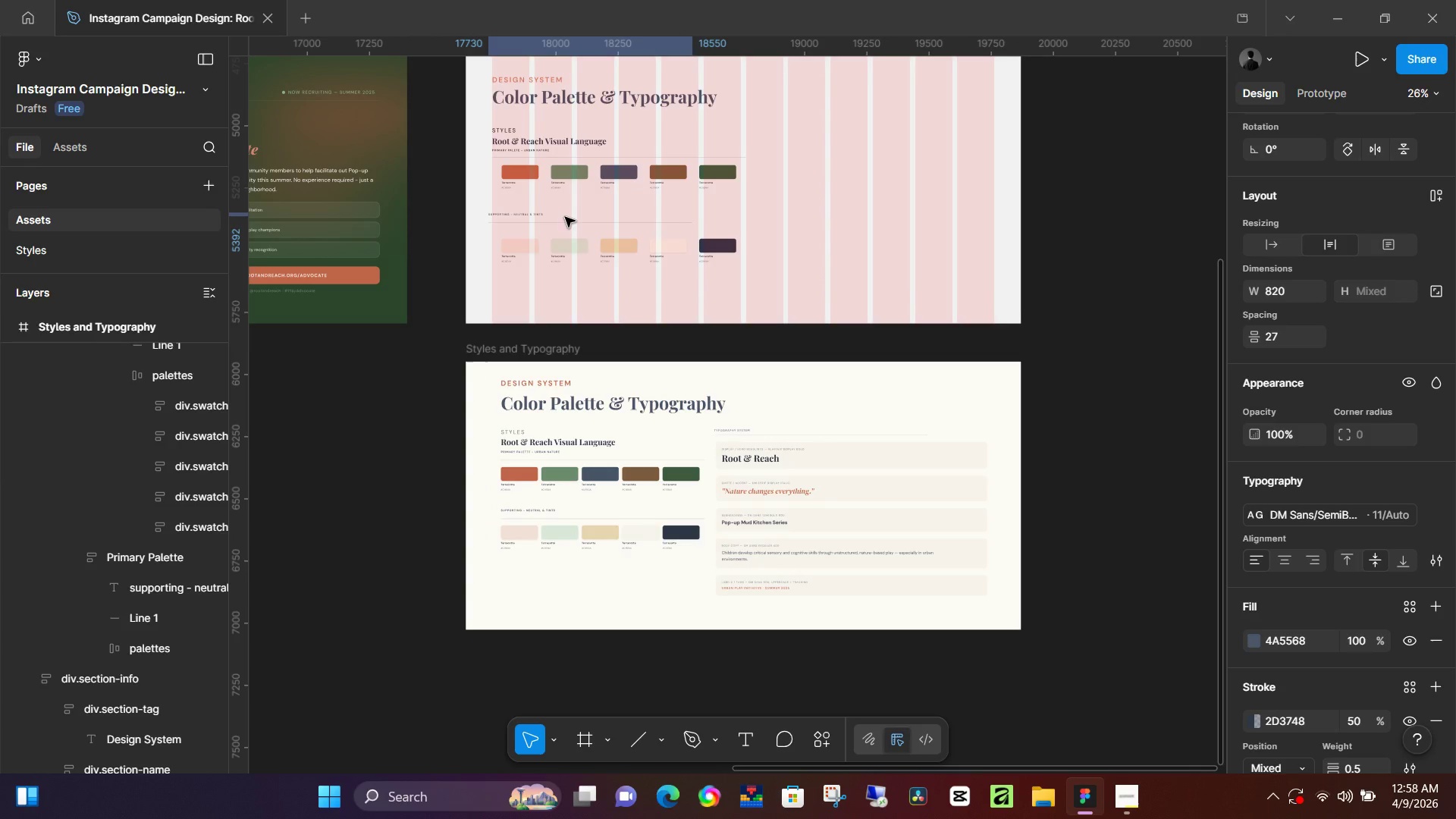 
key(Alt+AltLeft)
 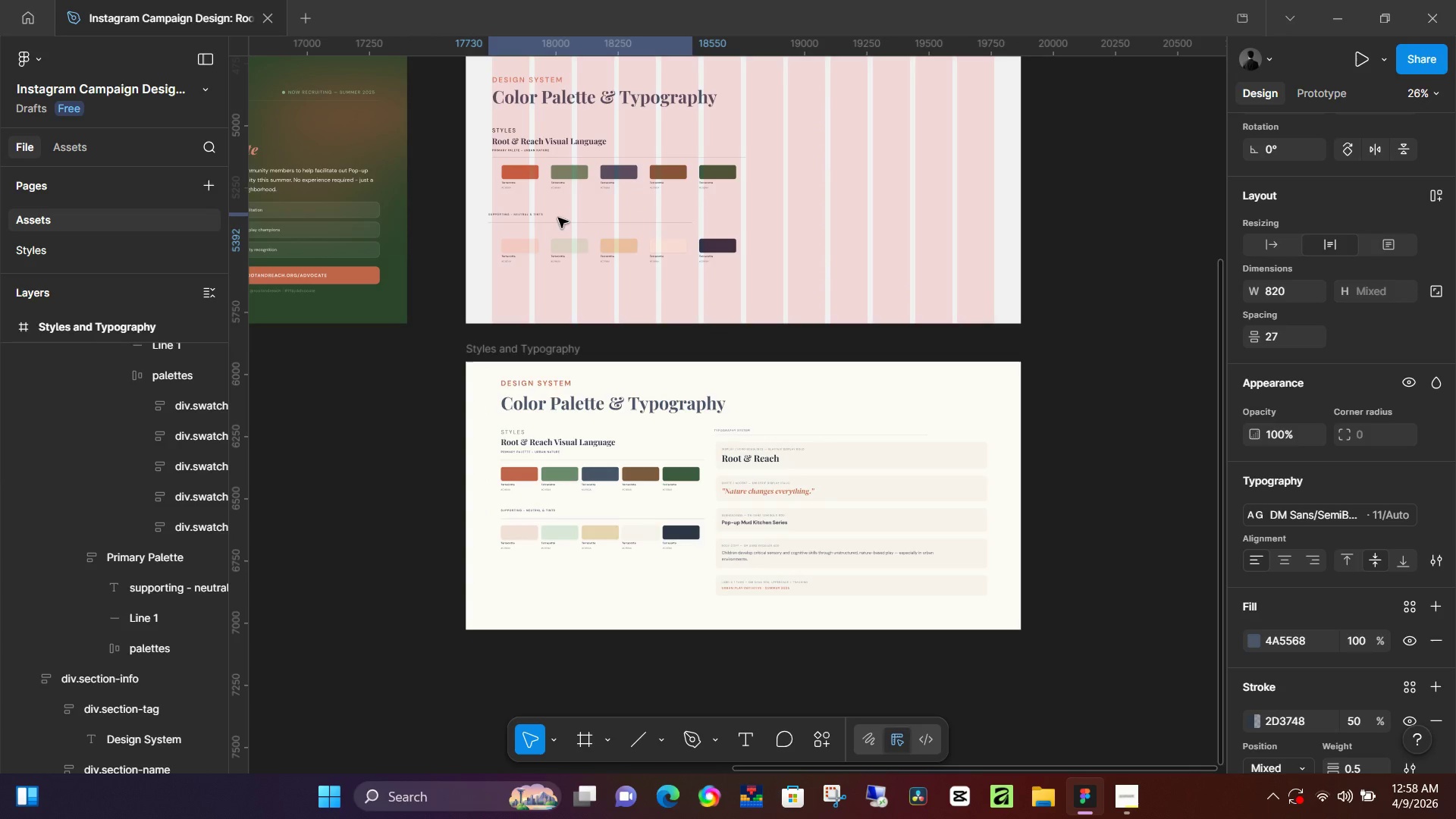 
hold_key(key=ControlLeft, duration=0.72)
scroll: coordinate [528, 223], scroll_direction: up, amount: 4.0
 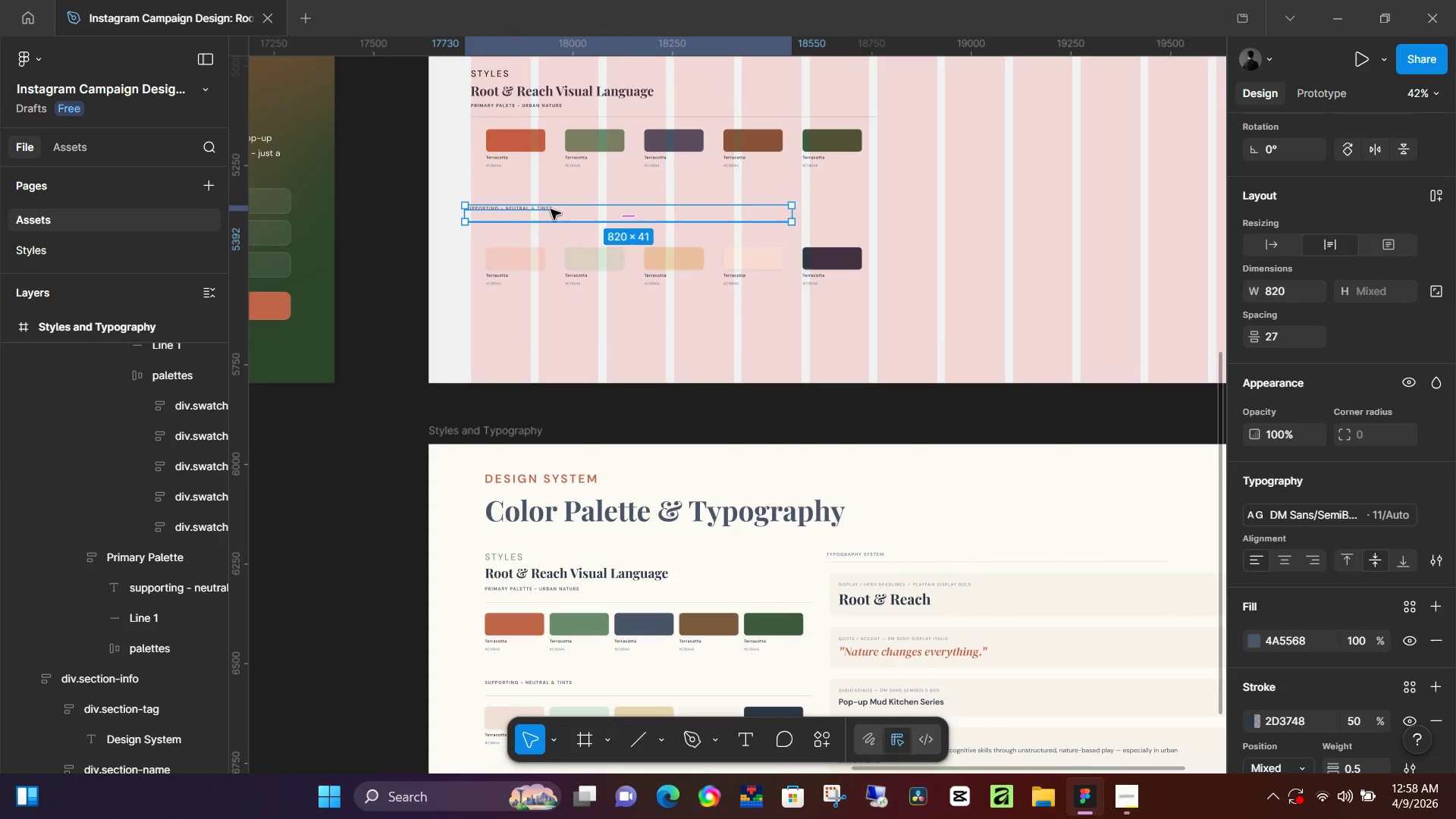 
left_click_drag(start_coordinate=[556, 211], to_coordinate=[563, 226])
 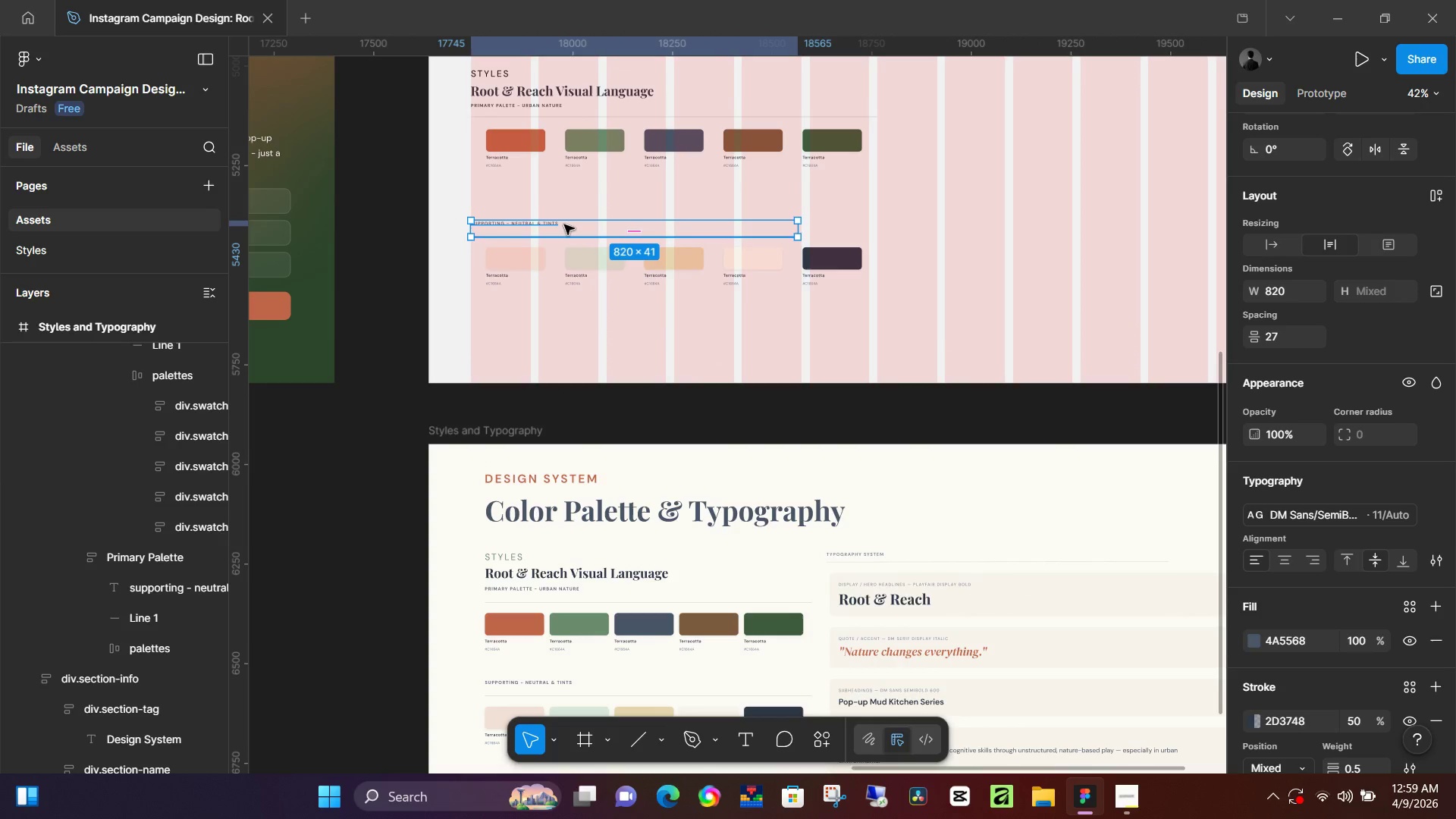 
key(Backspace)
 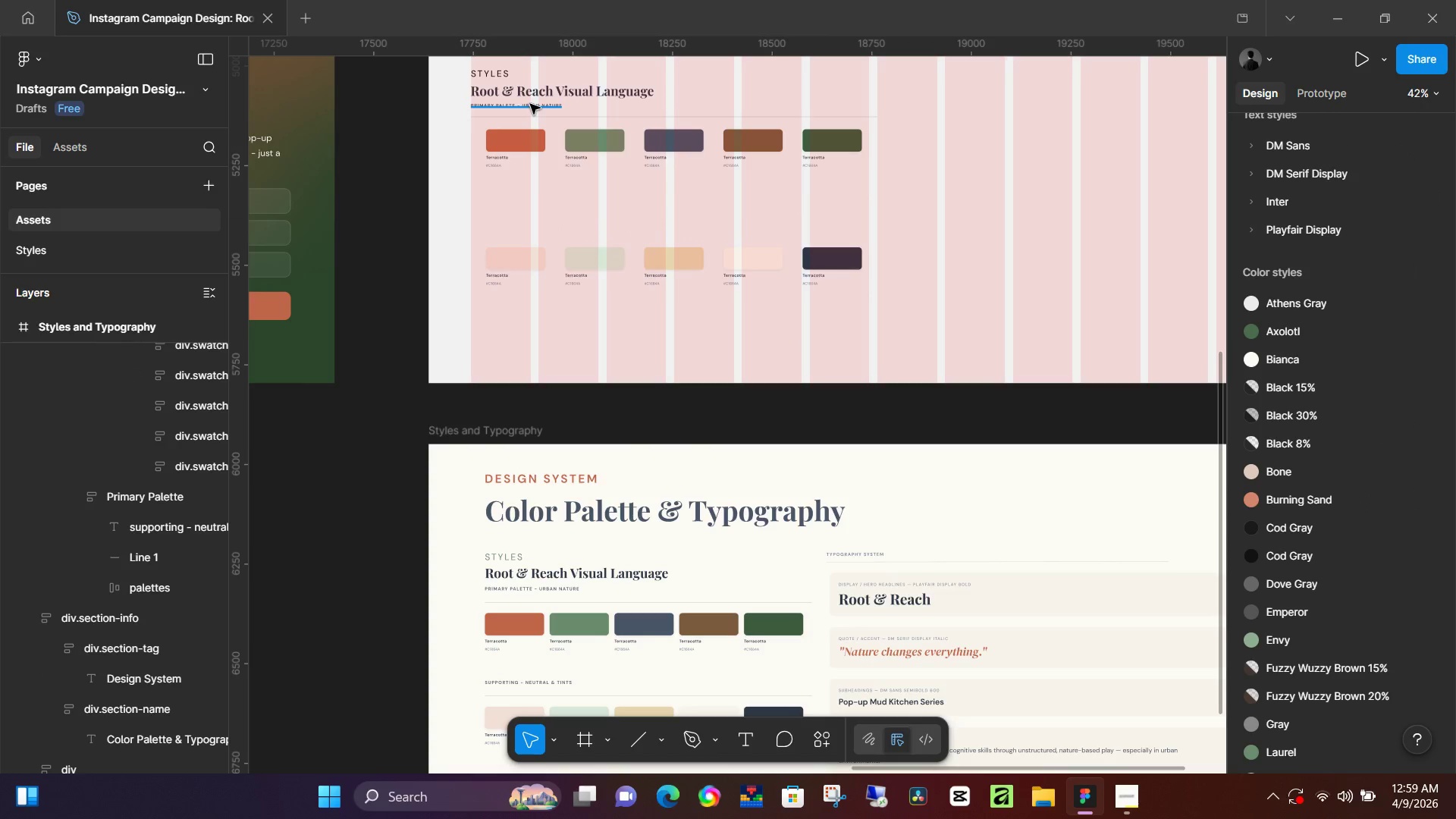 
left_click([530, 104])
 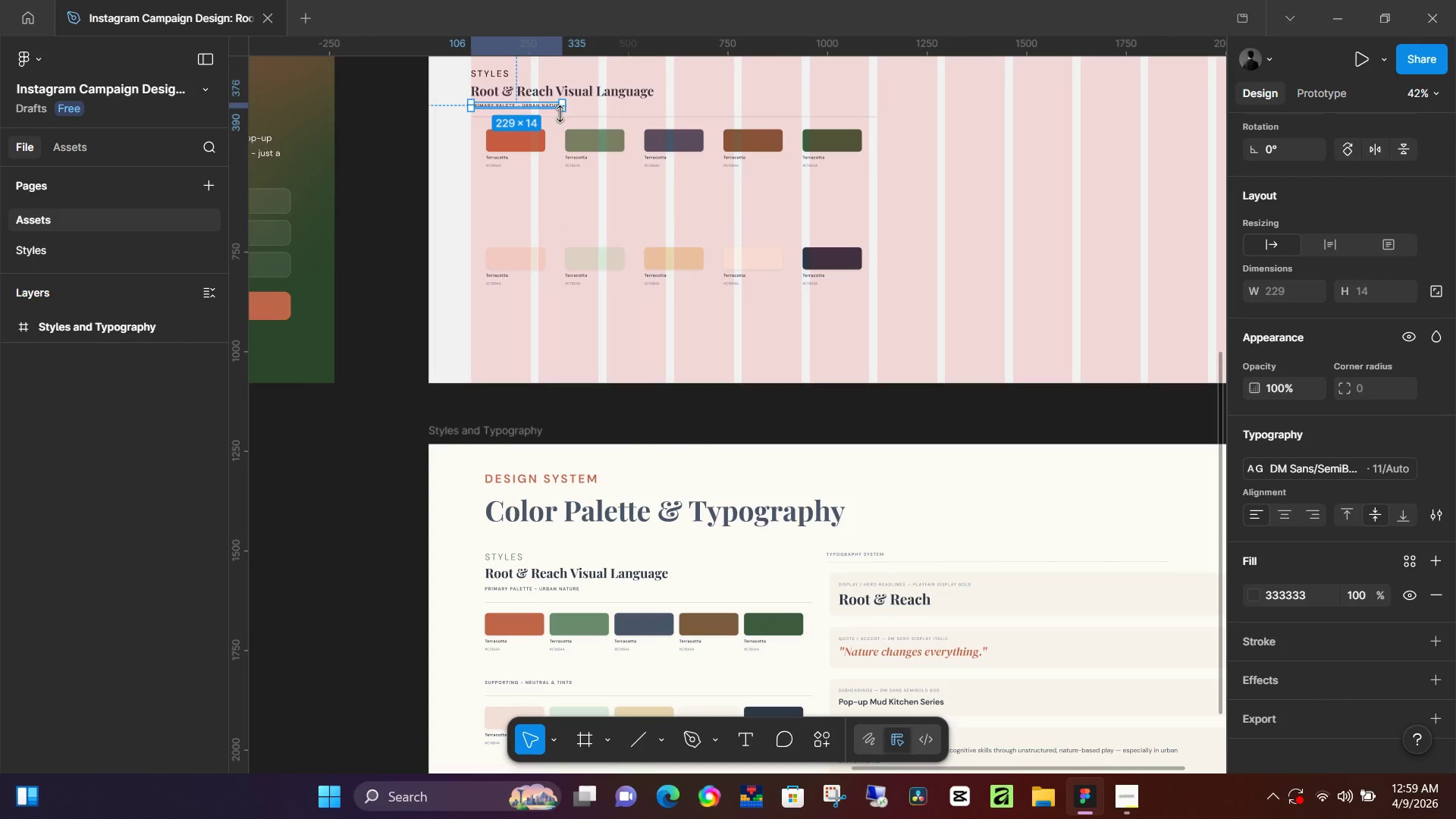 
hold_key(key=ShiftLeft, duration=1.33)
left_click([585, 120])
 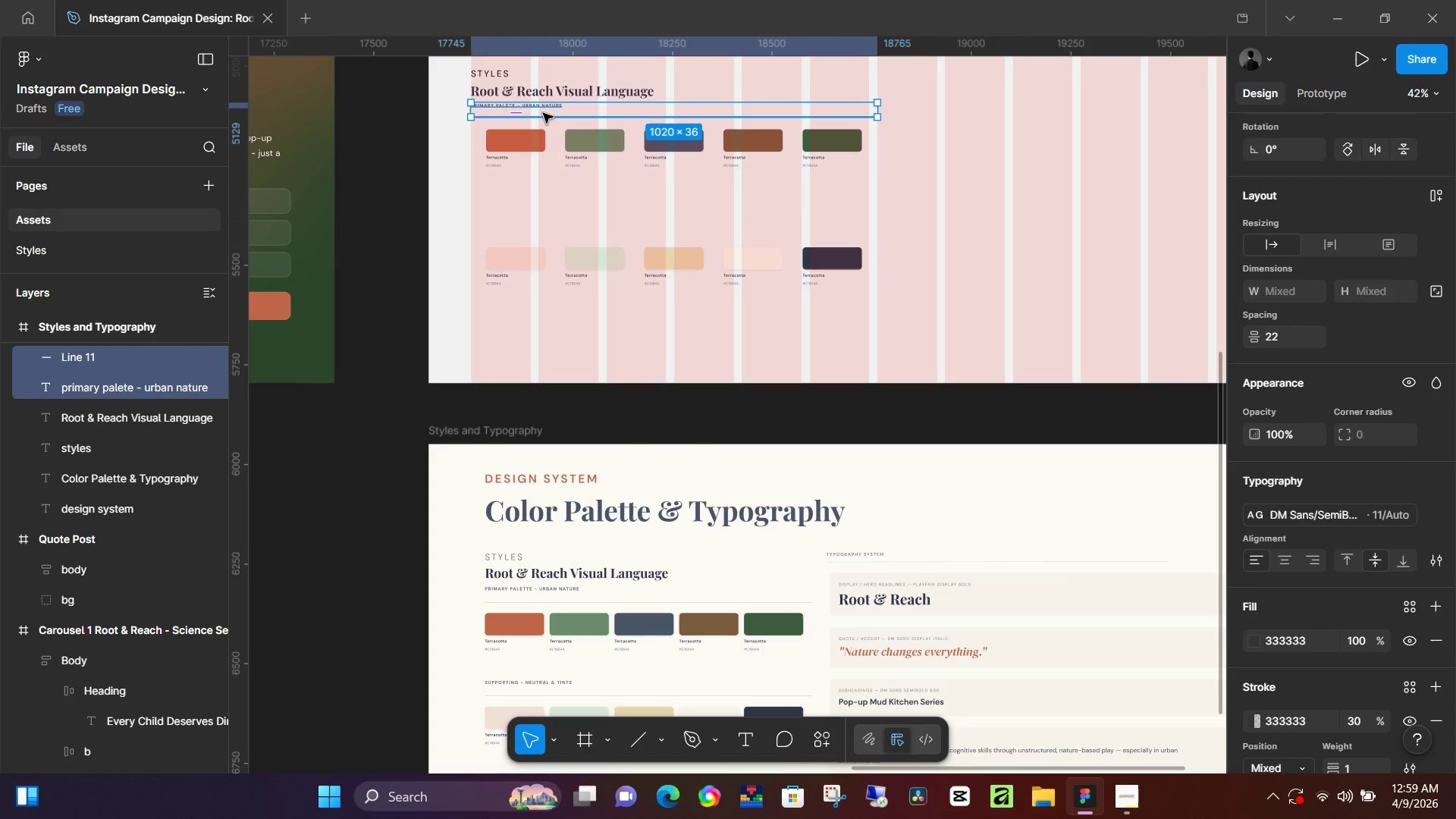 
hold_key(key=AltLeft, duration=1.51)
left_click_drag(start_coordinate=[544, 108], to_coordinate=[547, 220])
 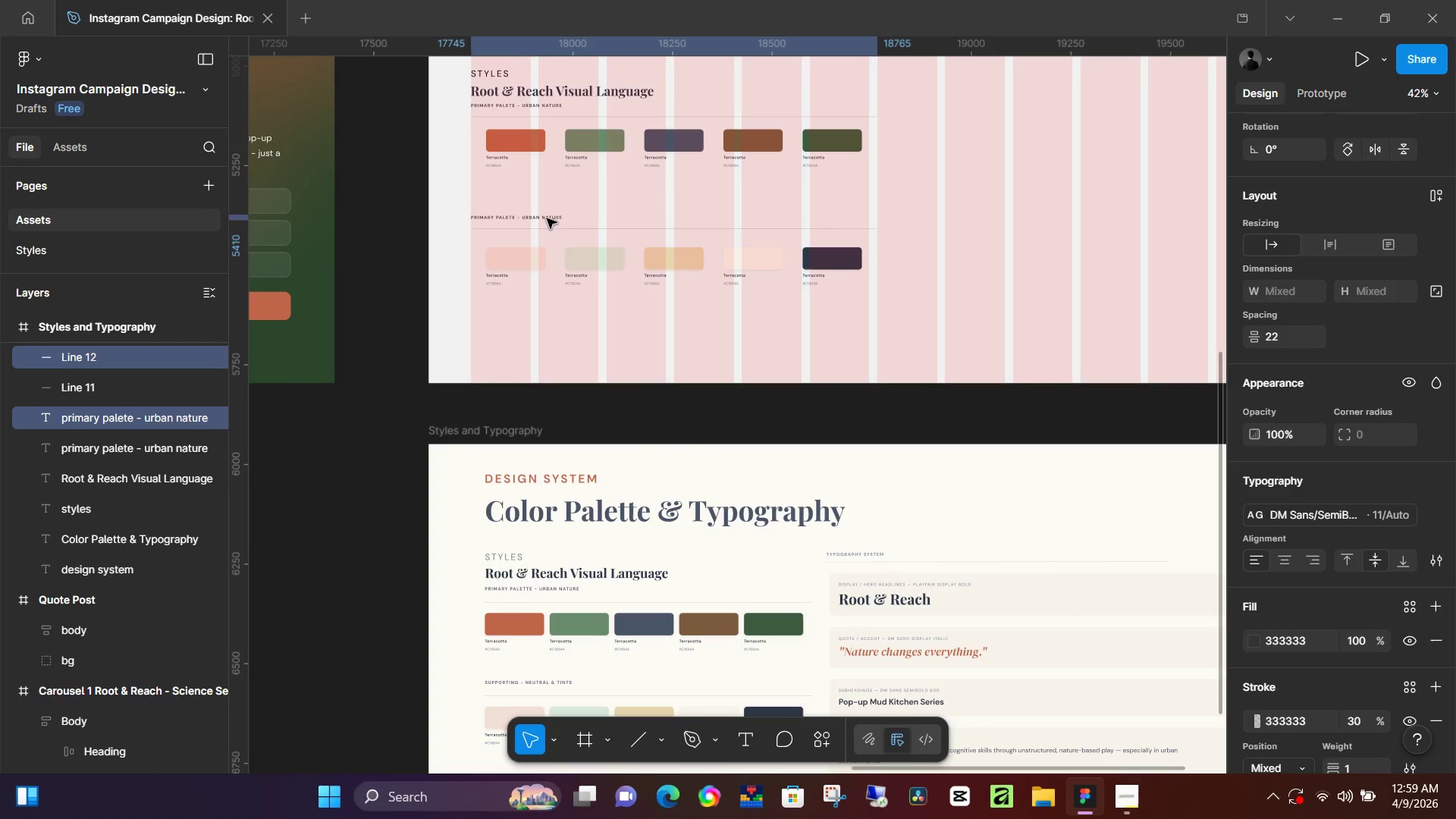 
hold_key(key=AltLeft, duration=1.5)
 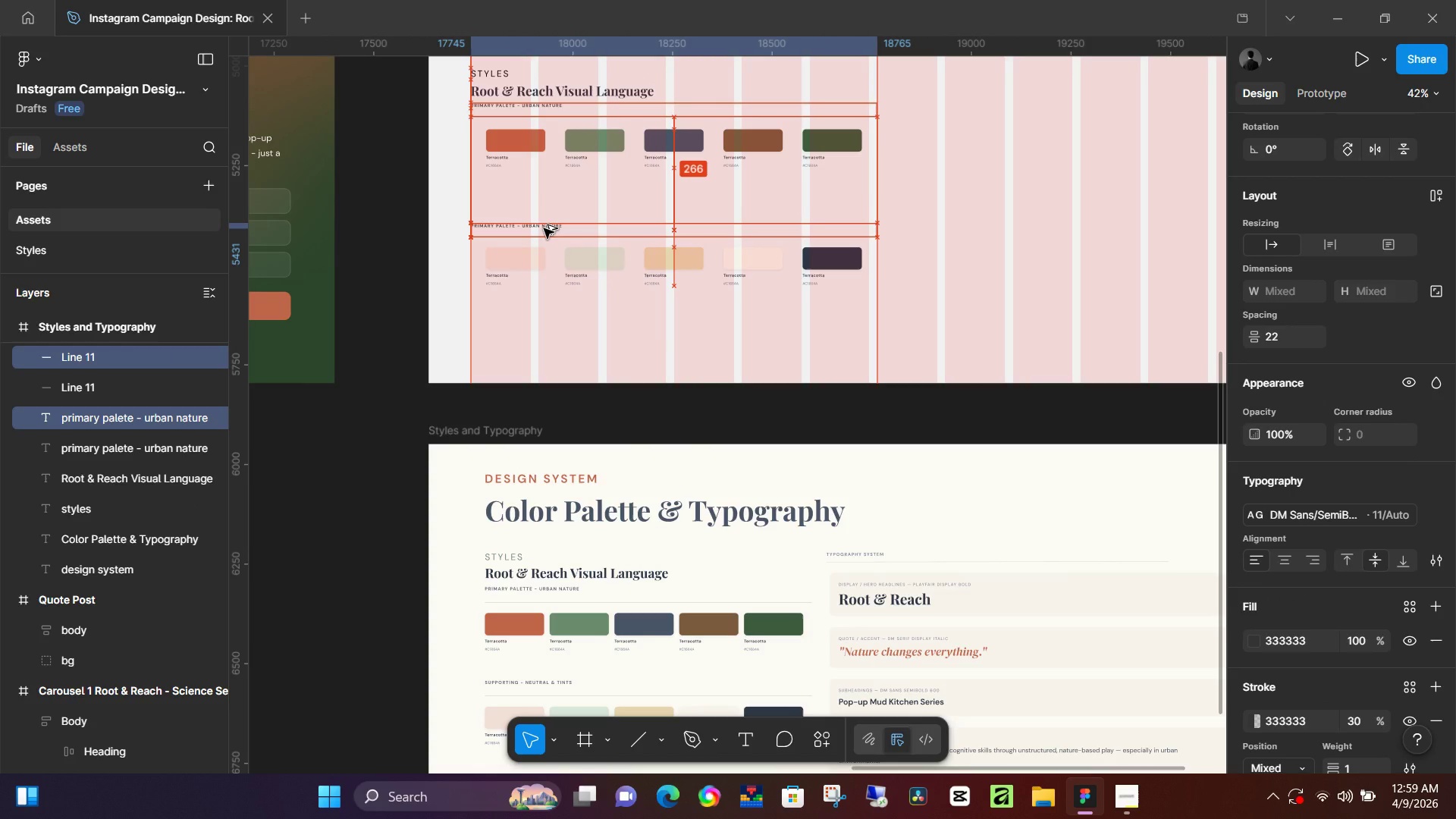 
hold_key(key=AltLeft, duration=1.5)
 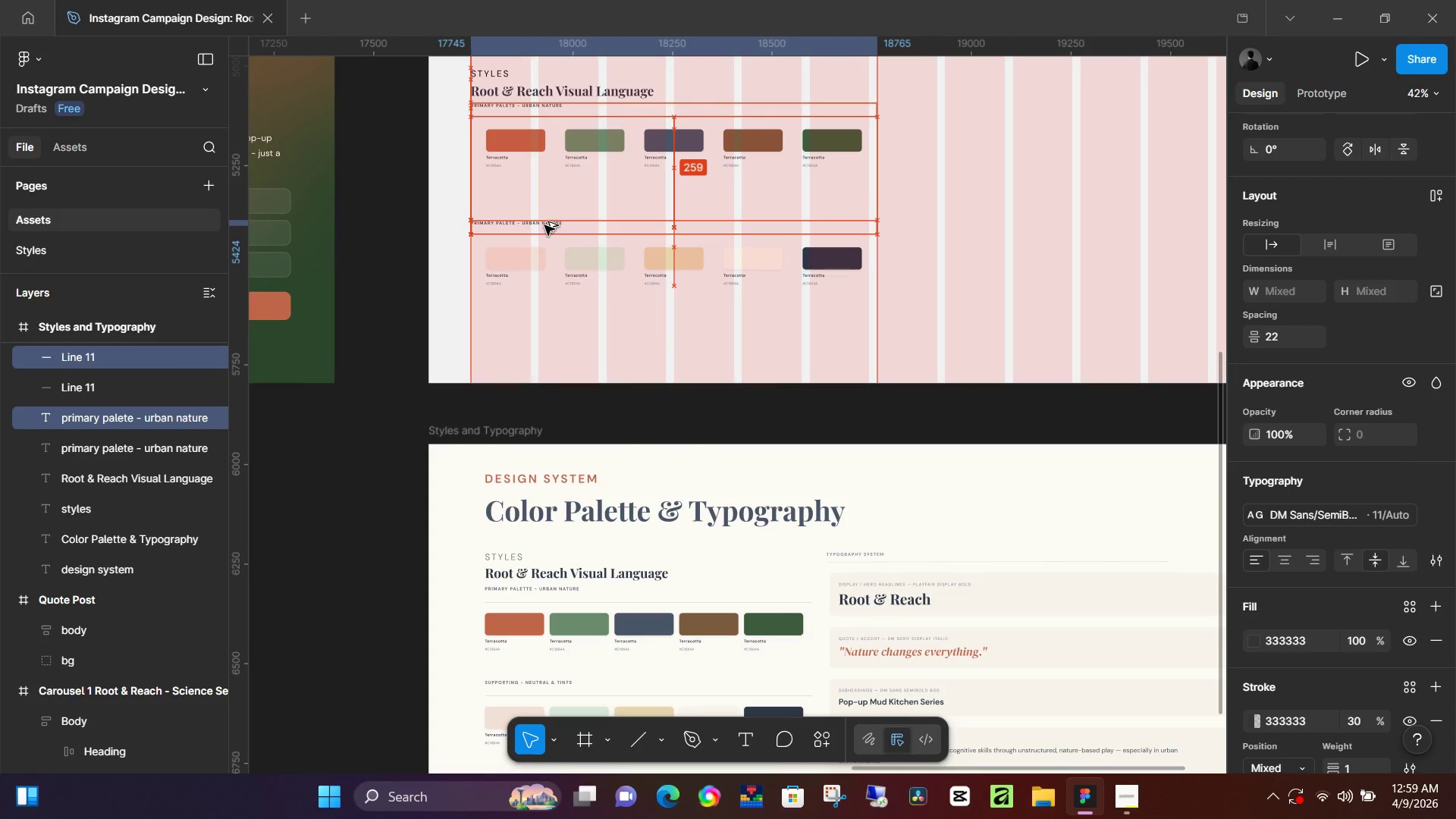 
hold_key(key=AltLeft, duration=1.5)
 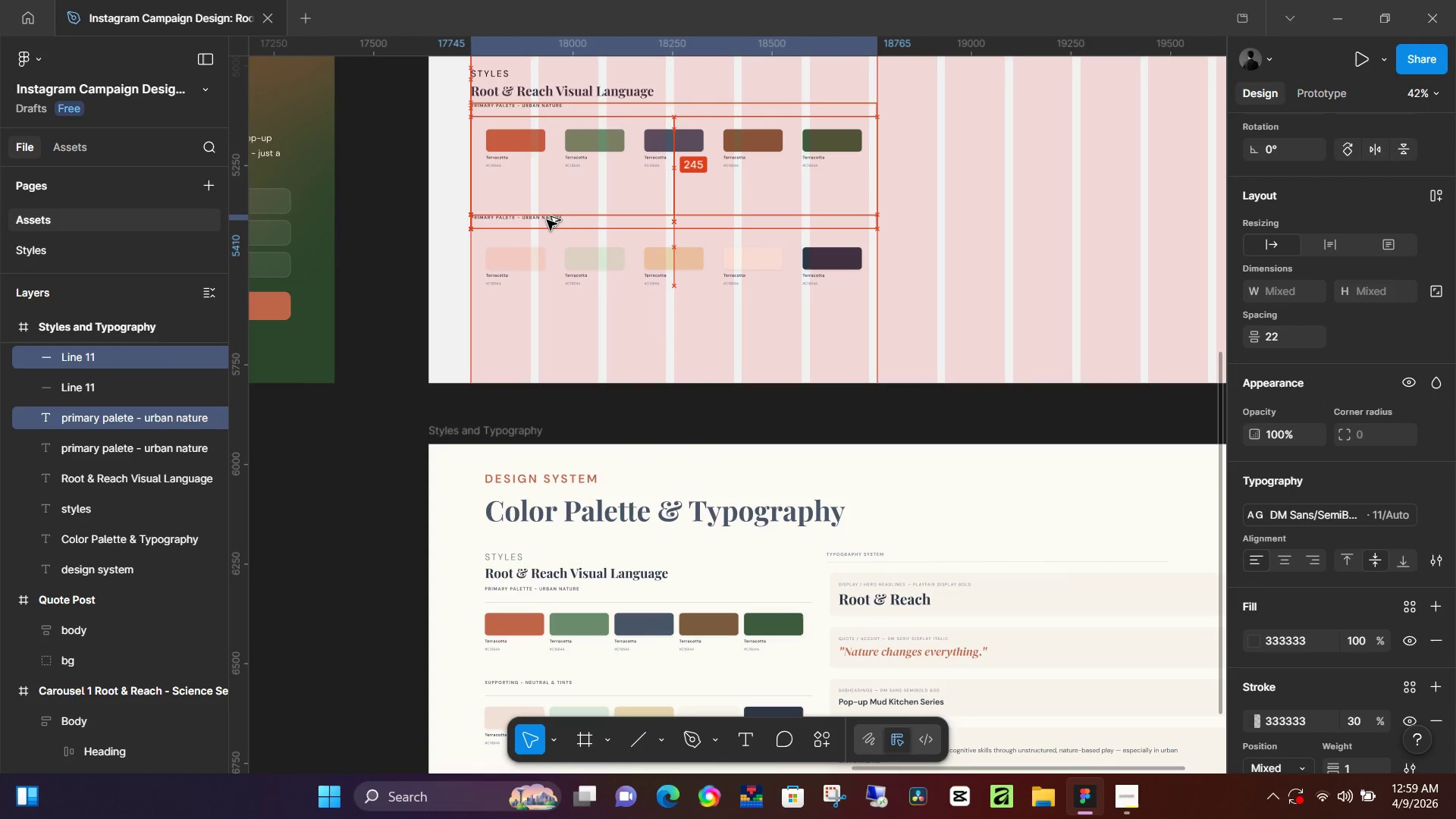 
hold_key(key=AltLeft, duration=0.92)
 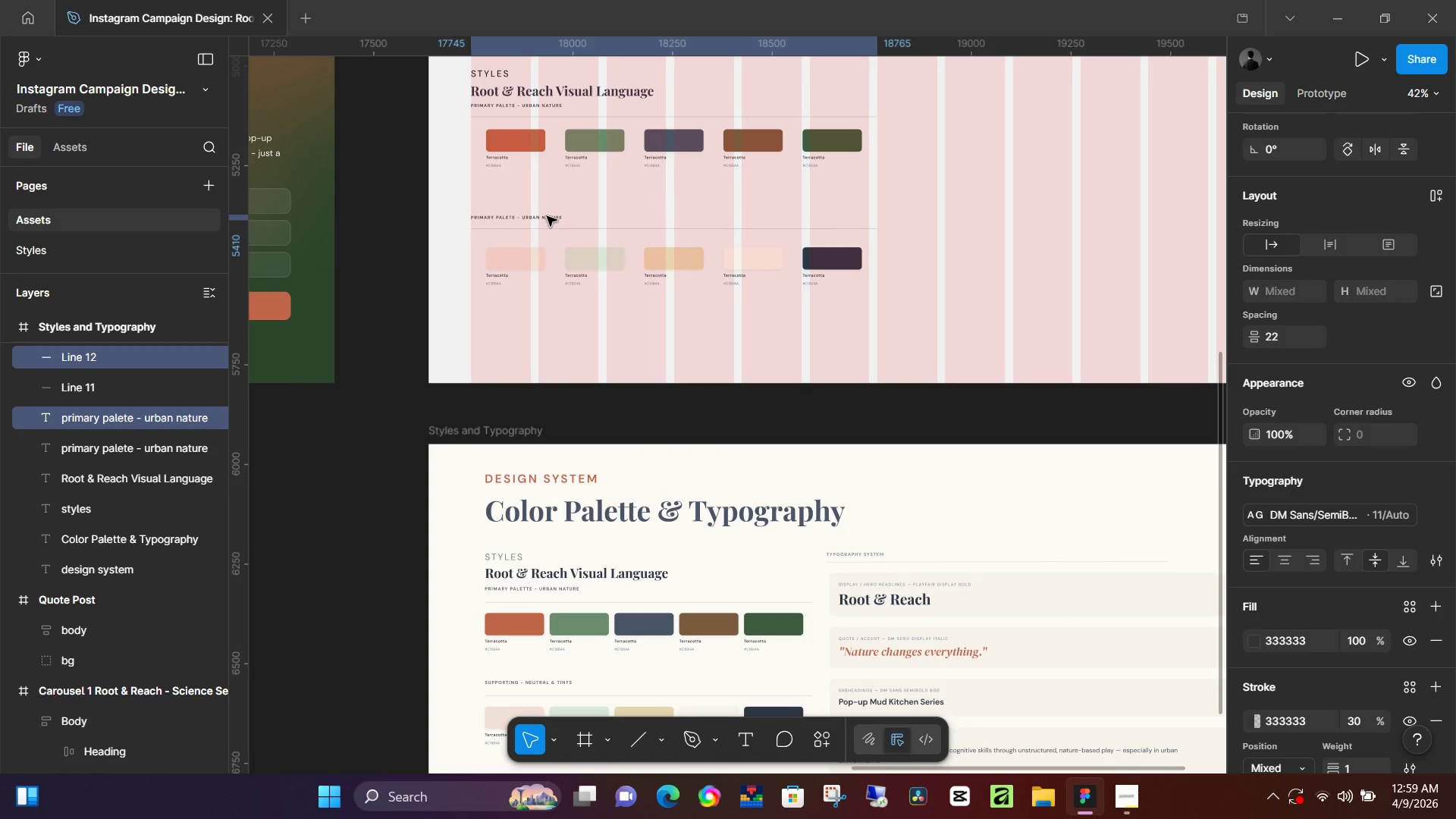 
left_click([547, 215])
 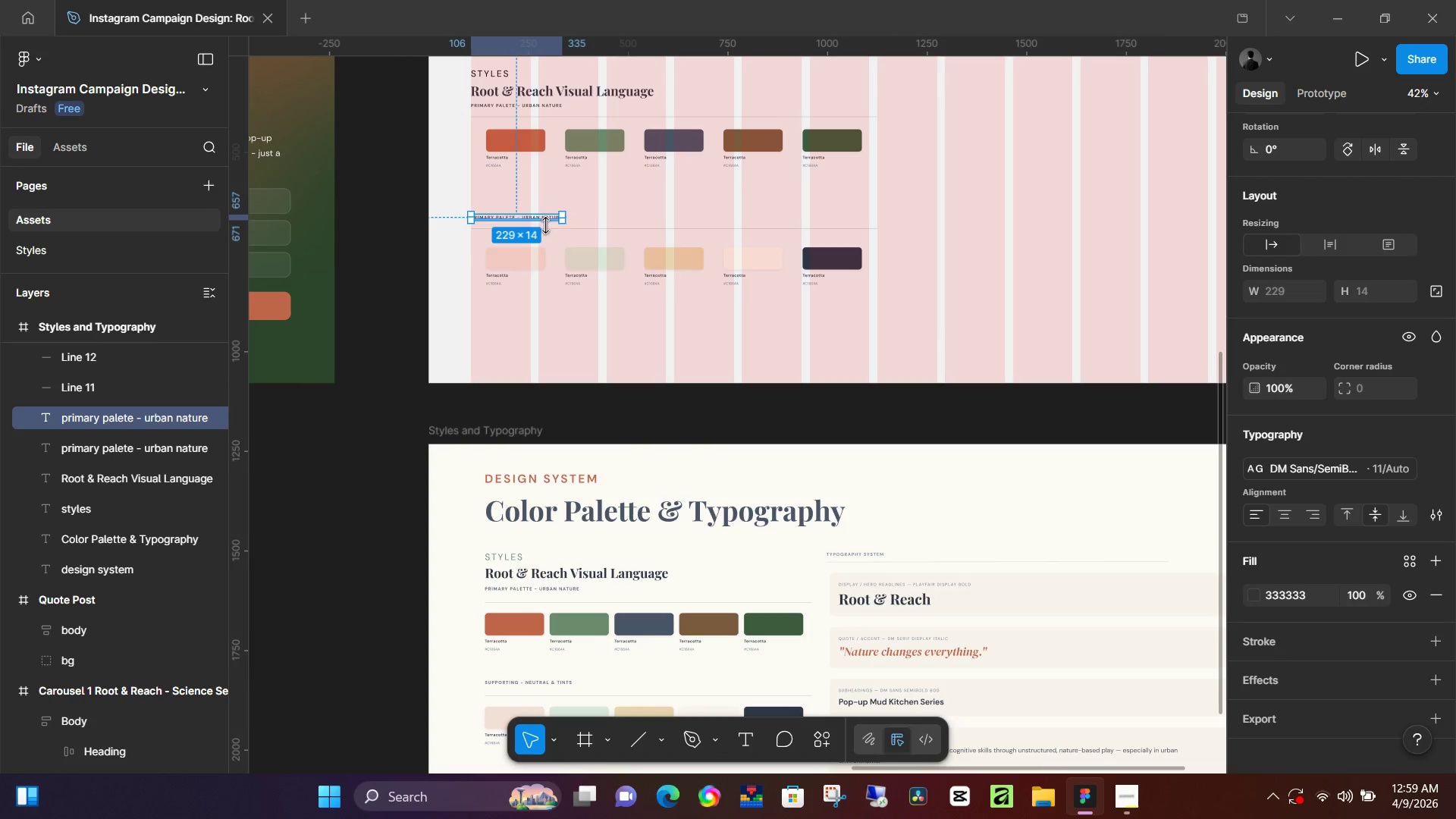 
hold_key(key=ShiftLeft, duration=1.52)
left_click([552, 229])
 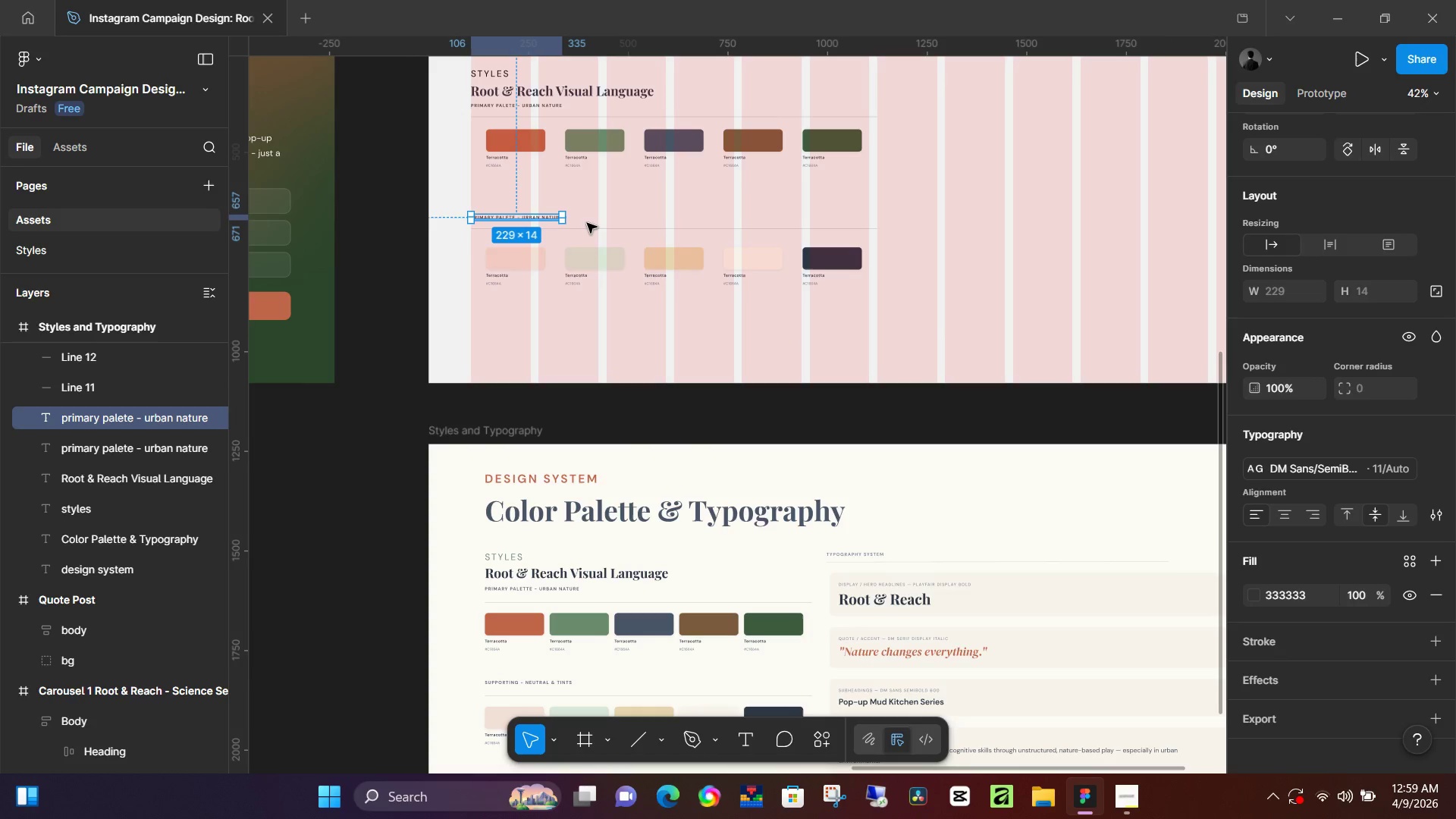 
hold_key(key=ShiftLeft, duration=0.67)
left_click([591, 228])
 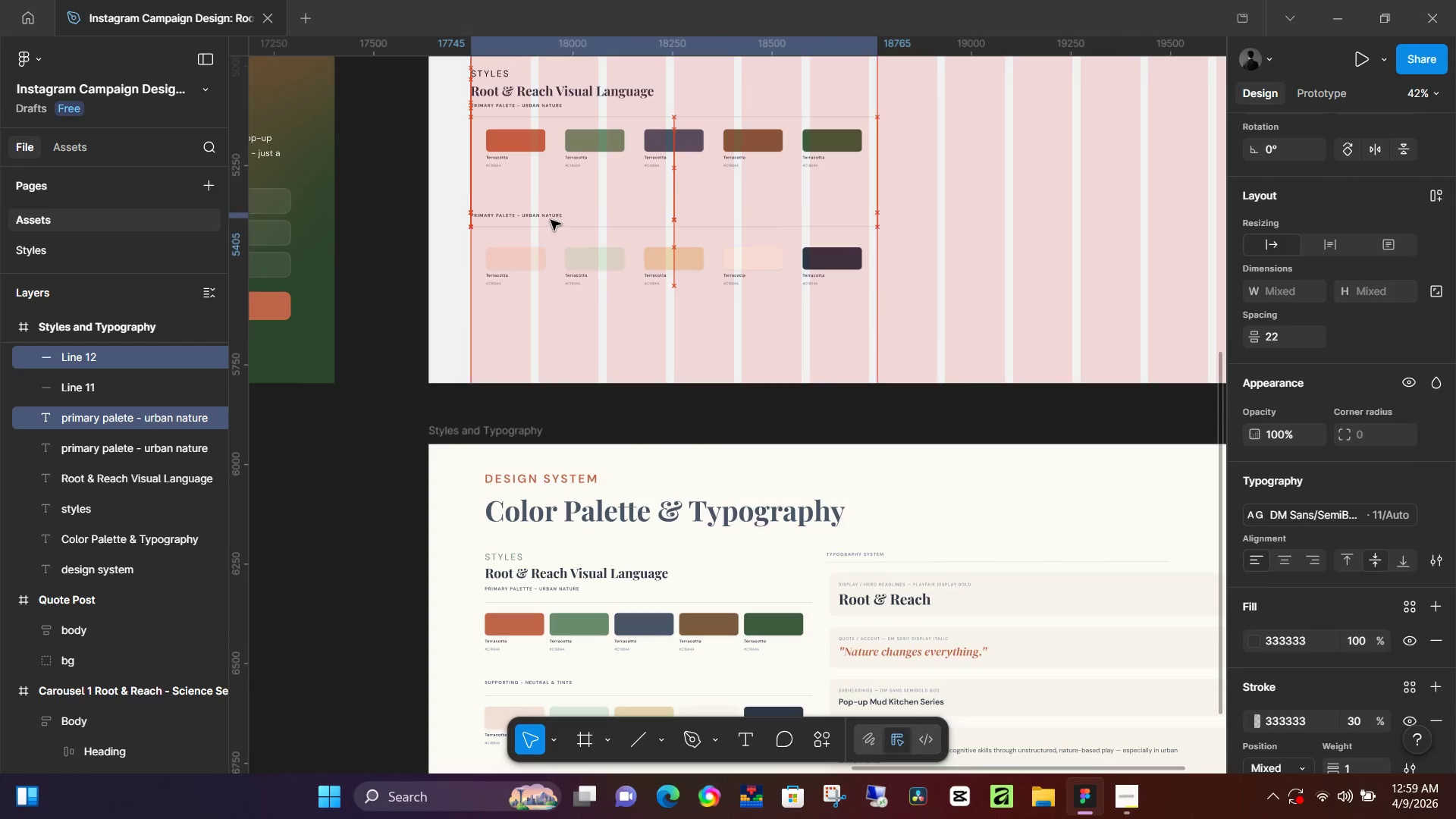 
wait(8.58)
 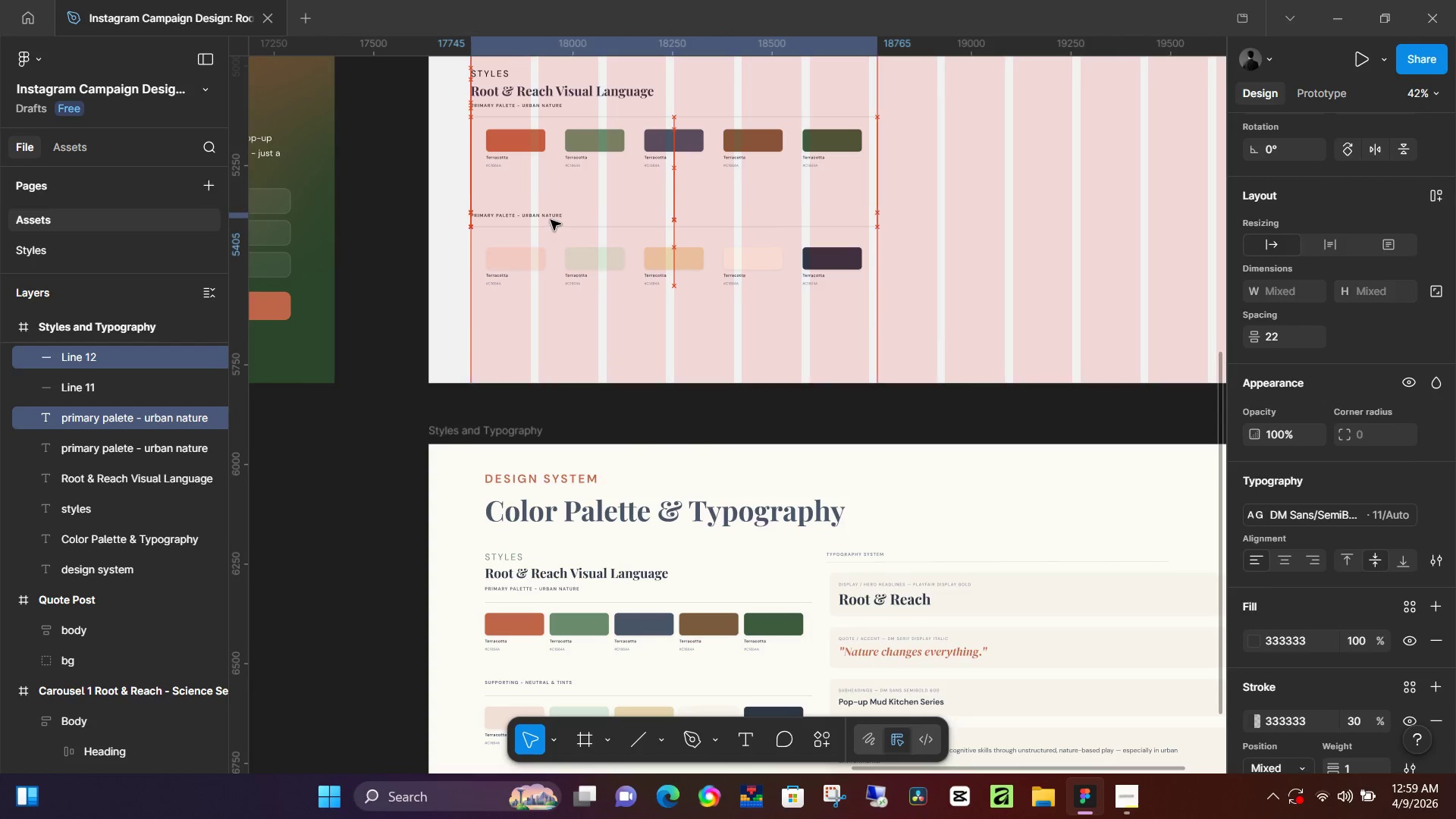 
double_click([541, 219])
 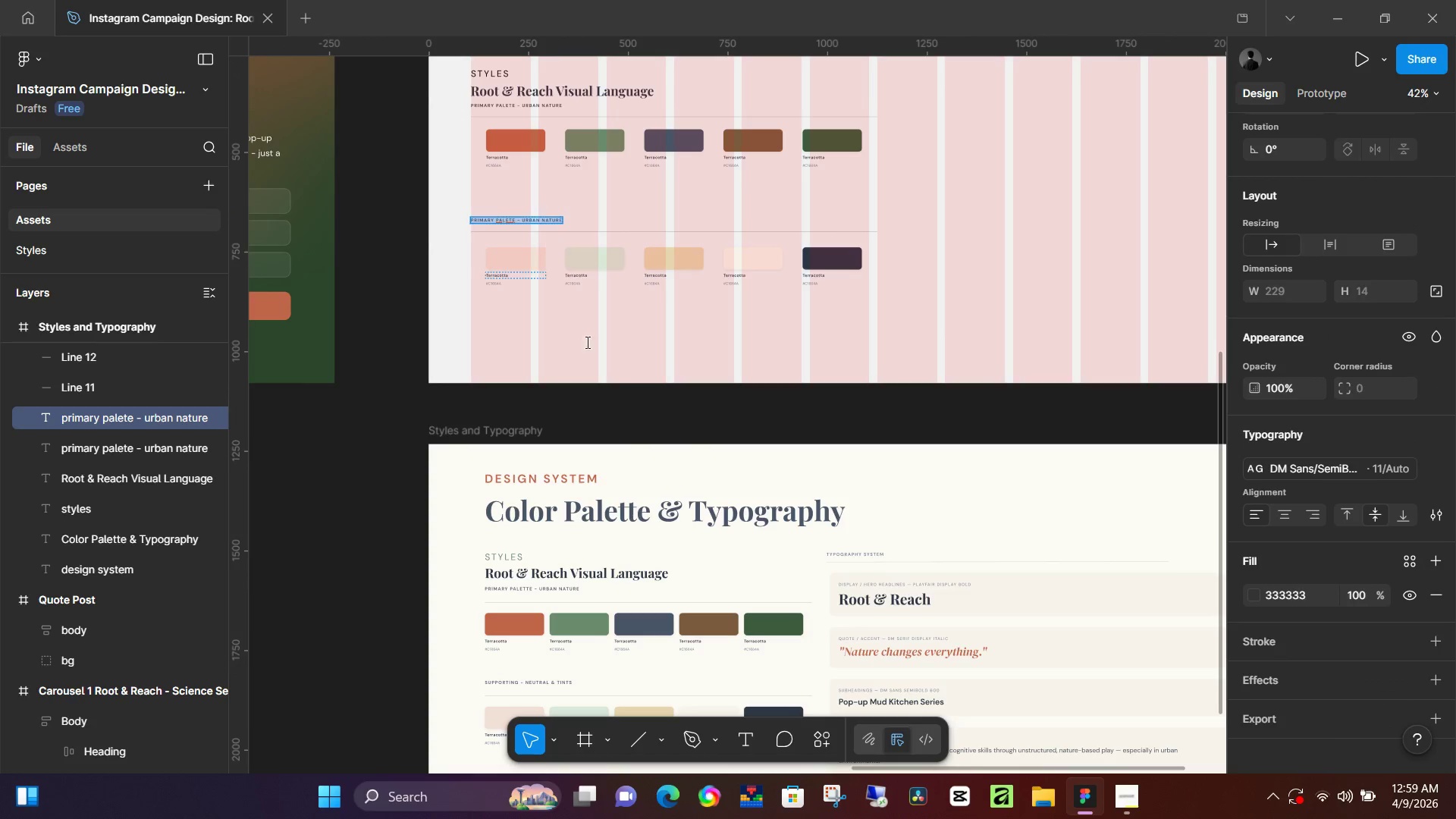 
scroll: coordinate [610, 376], scroll_direction: down, amount: 4.0
 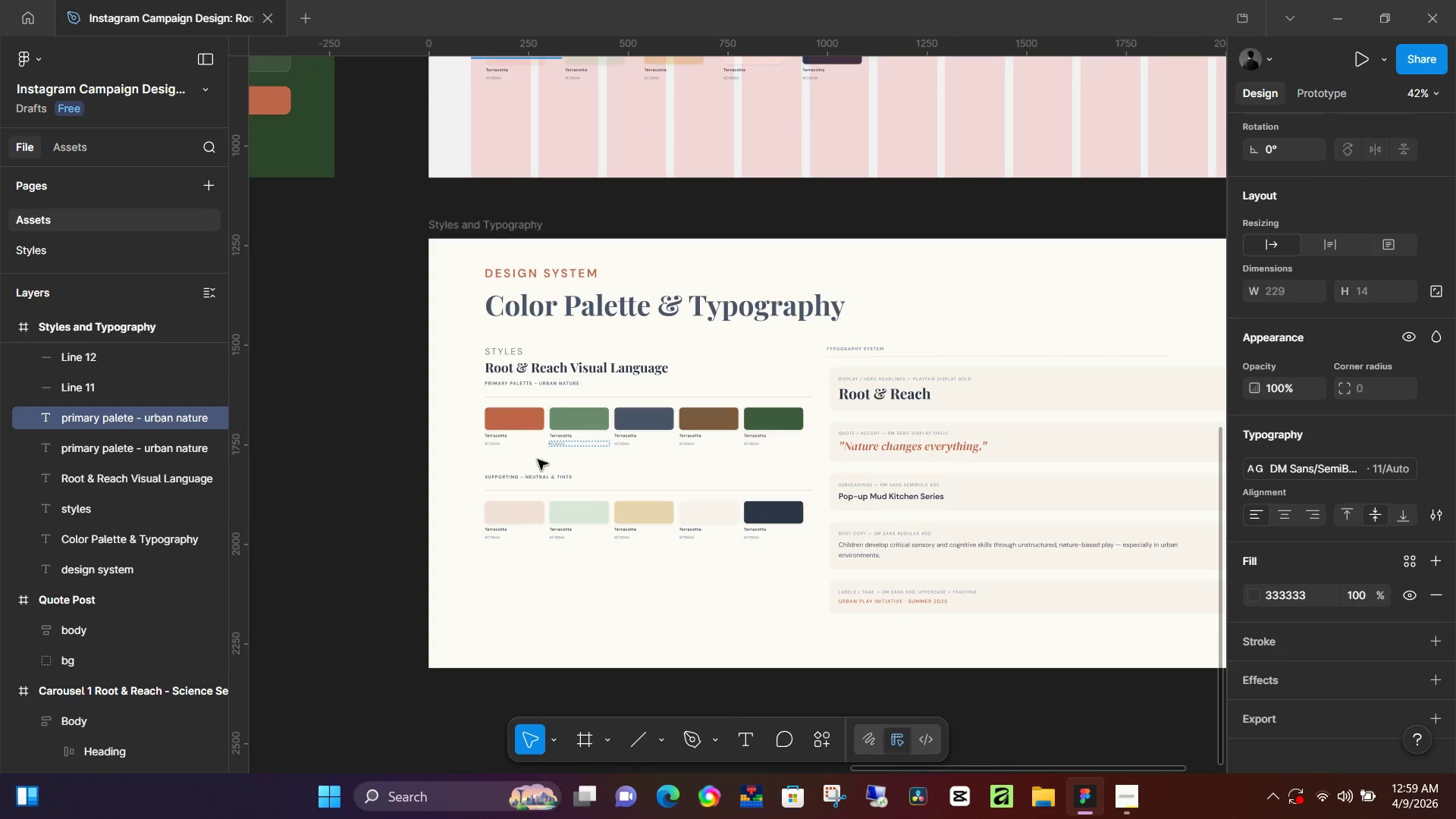 
hold_key(key=ControlLeft, duration=0.47)
scroll: coordinate [538, 472], scroll_direction: up, amount: 2.0
 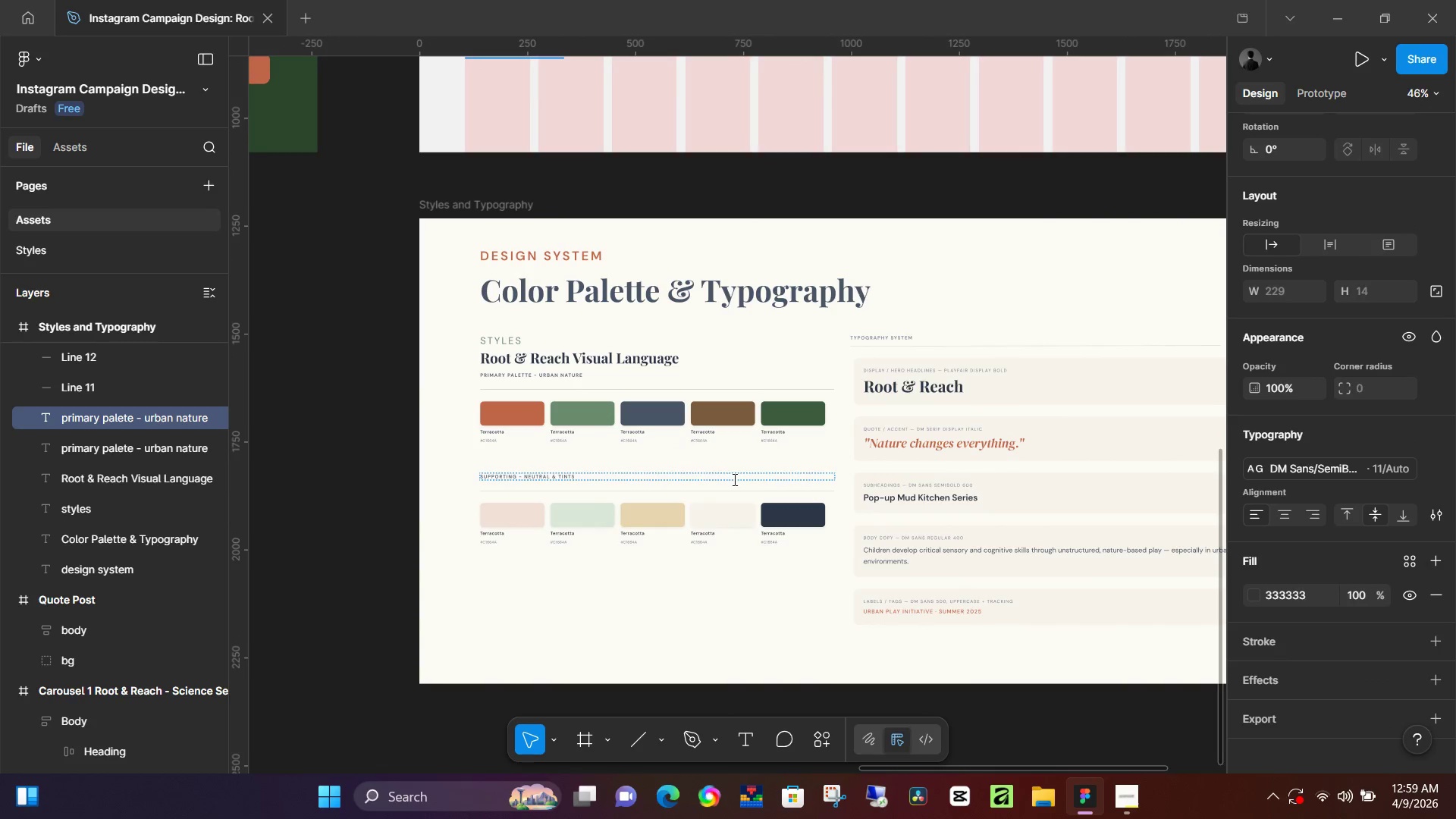 
type(Supporting)
 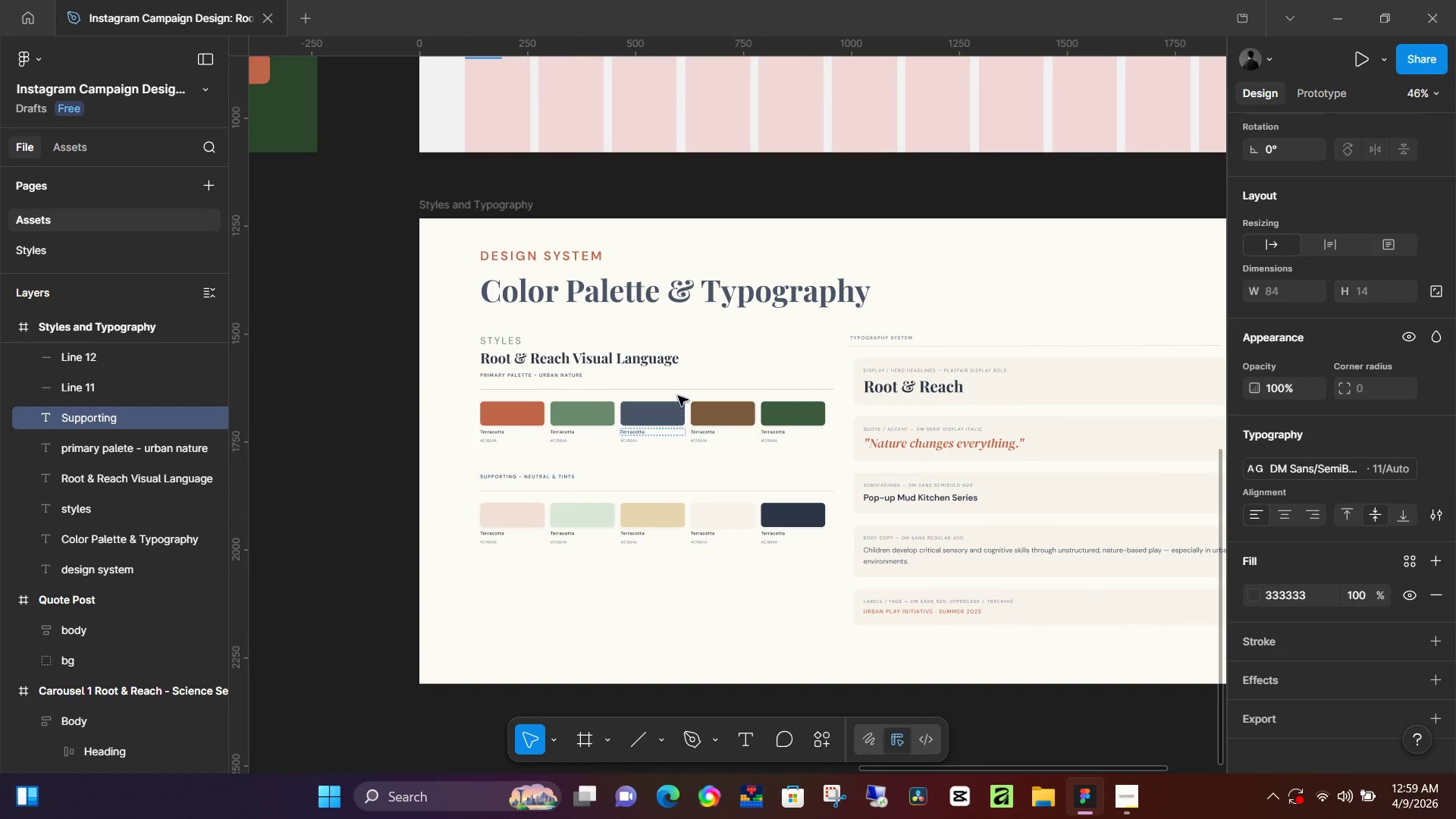 
scroll: coordinate [678, 393], scroll_direction: up, amount: 5.0
 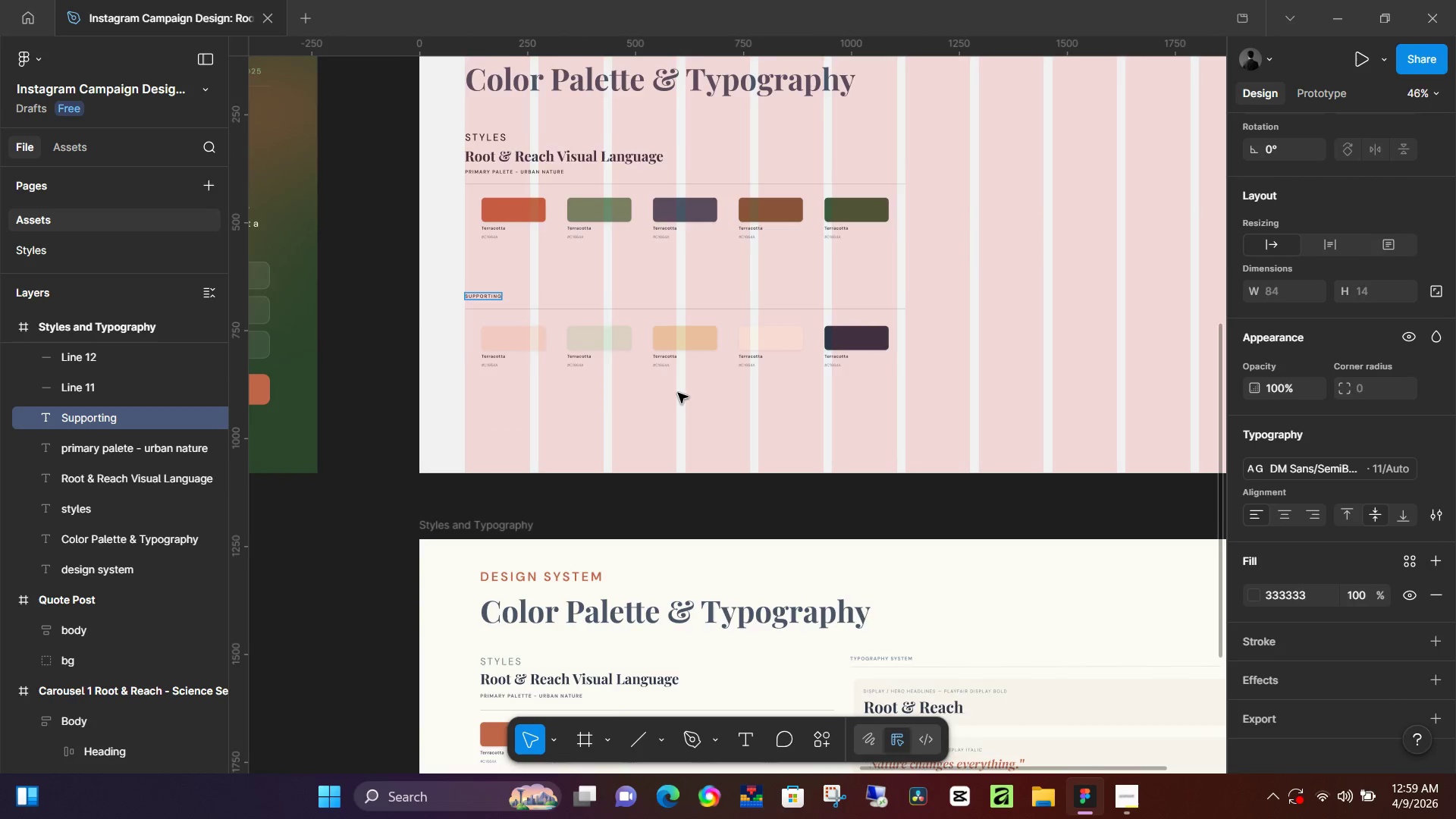 
scroll: coordinate [678, 393], scroll_direction: down, amount: 4.0
 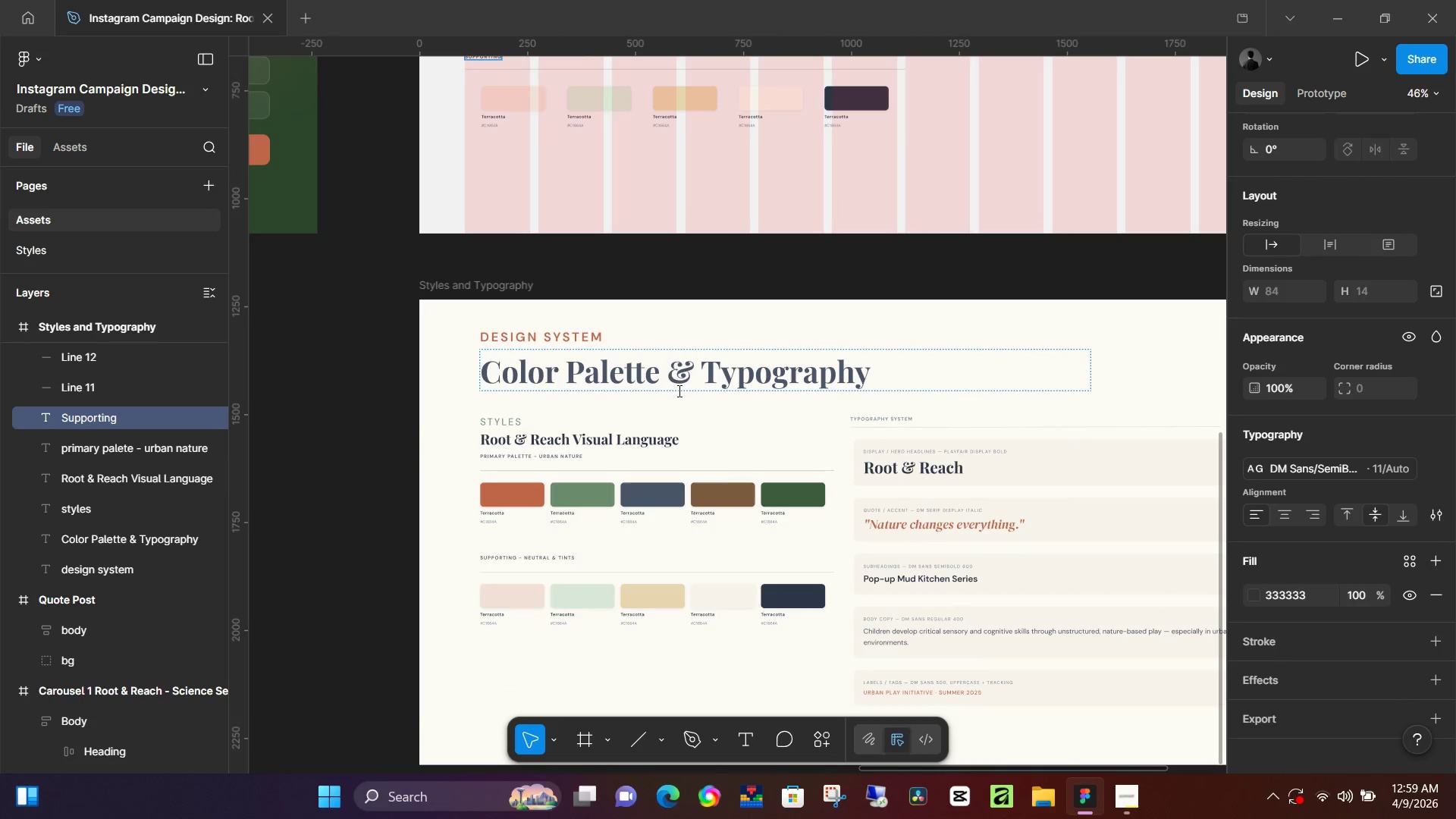 
type( - neutral)
 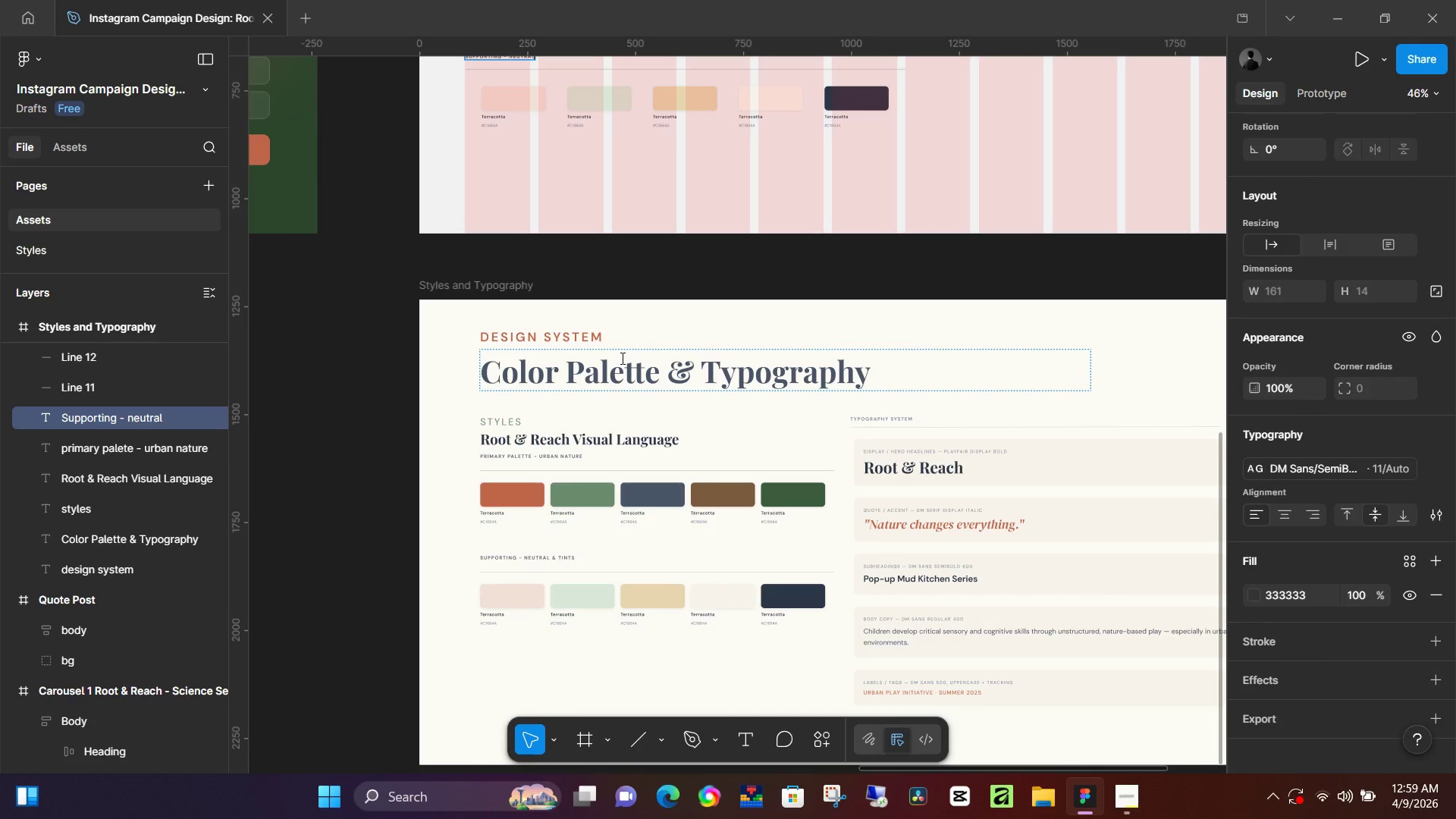 
scroll: coordinate [621, 358], scroll_direction: up, amount: 4.0
 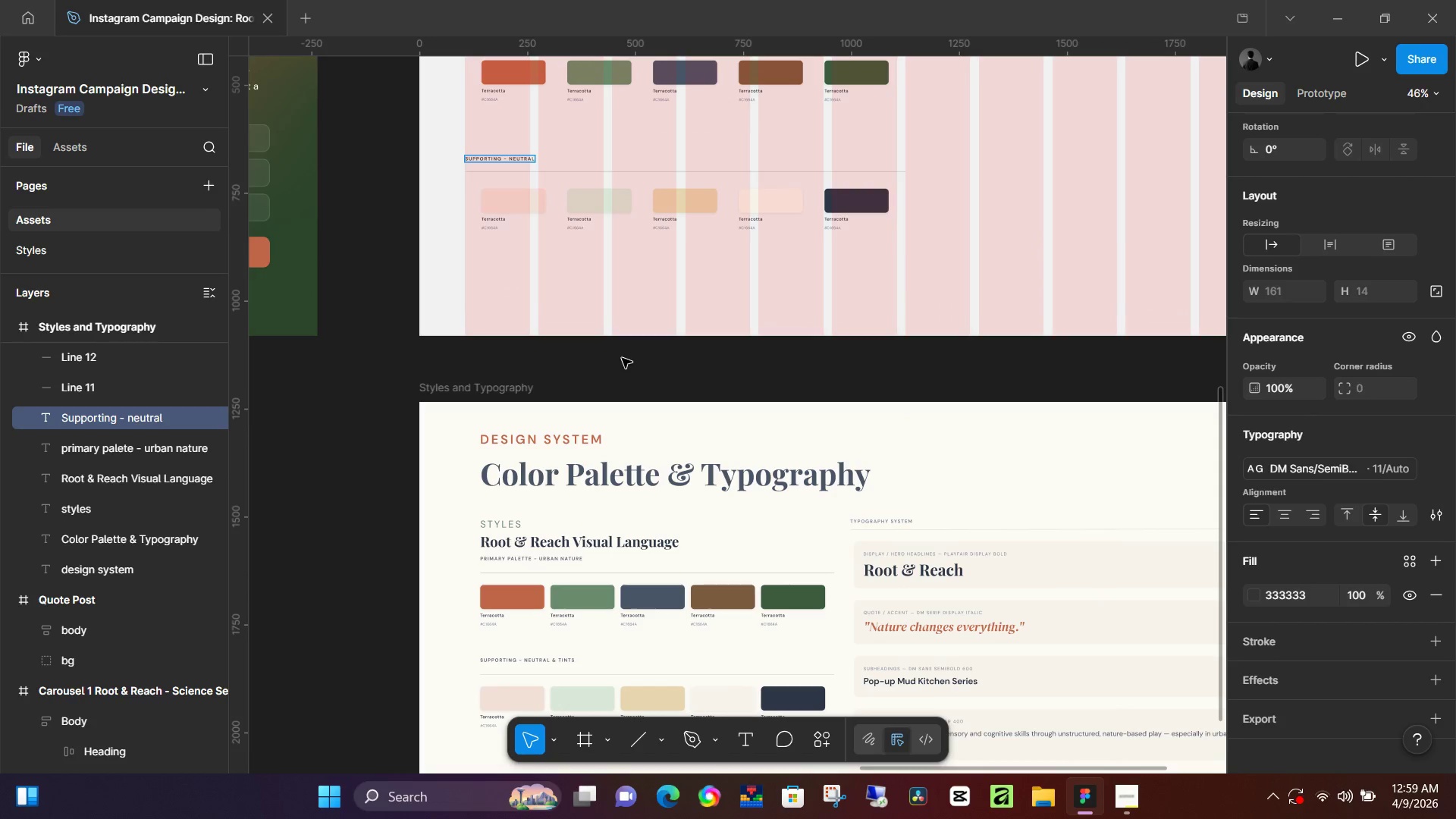 
key(Space)
 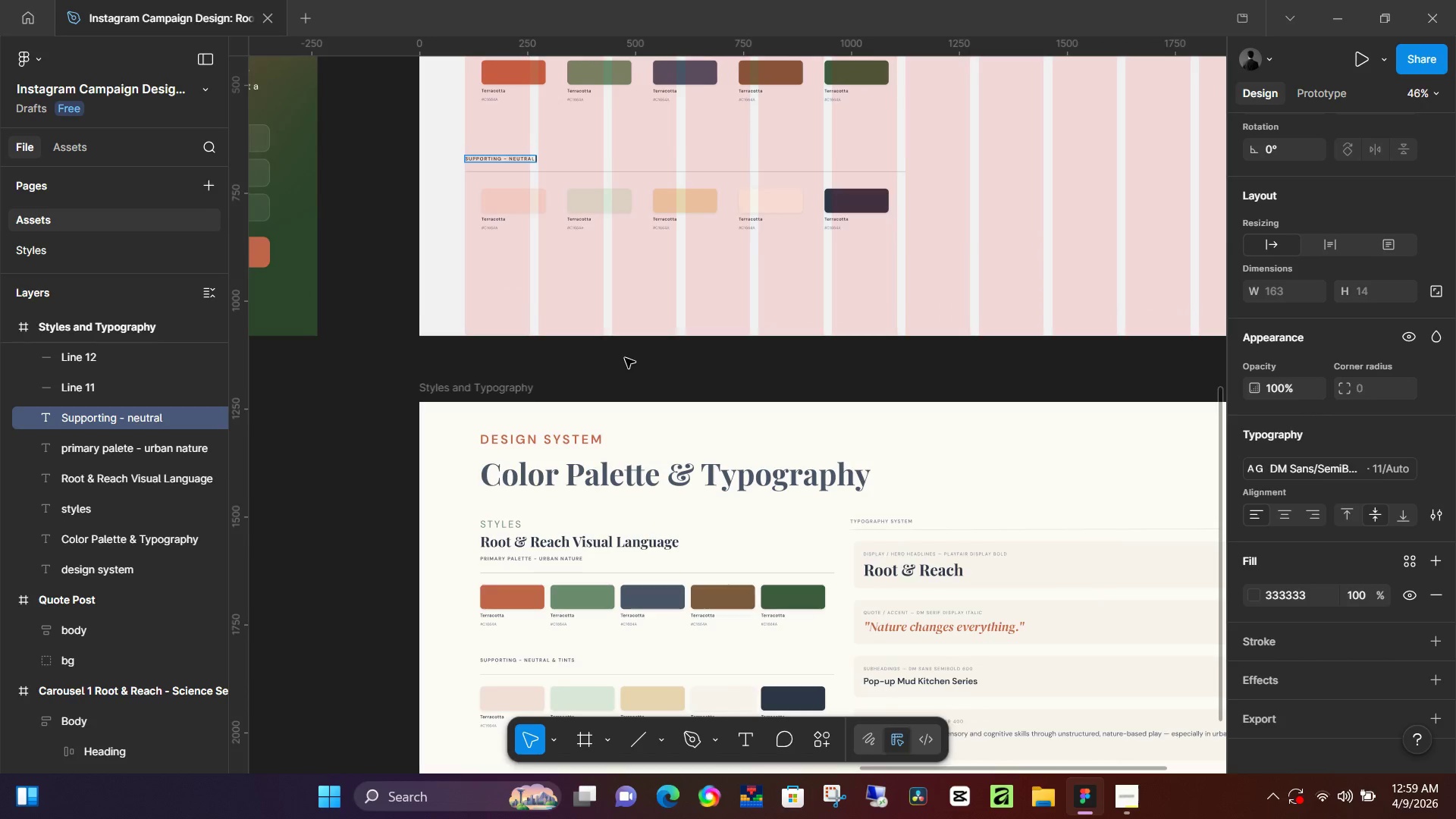 
scroll: coordinate [625, 358], scroll_direction: down, amount: 4.0
 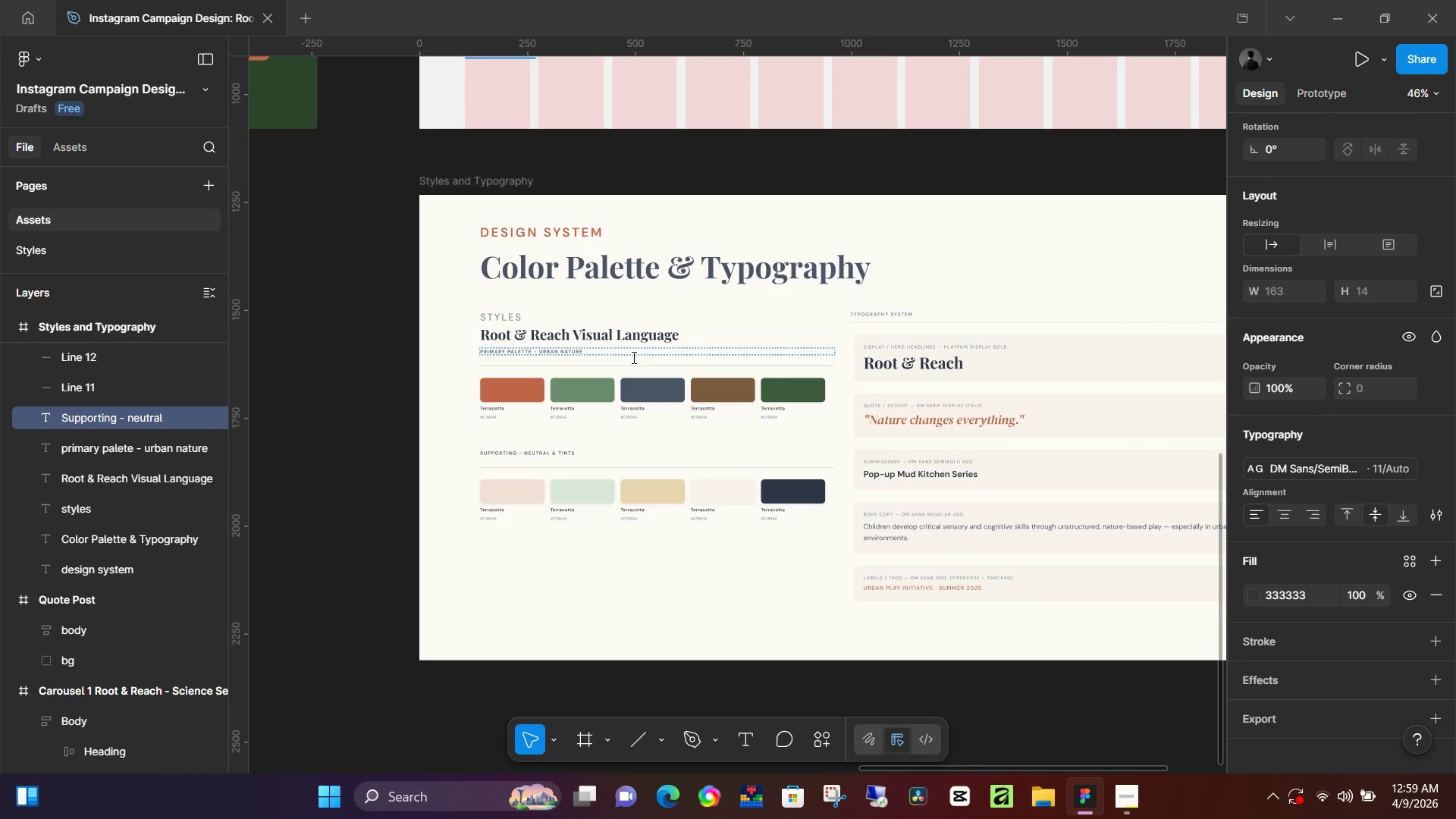 
type(& tints)
 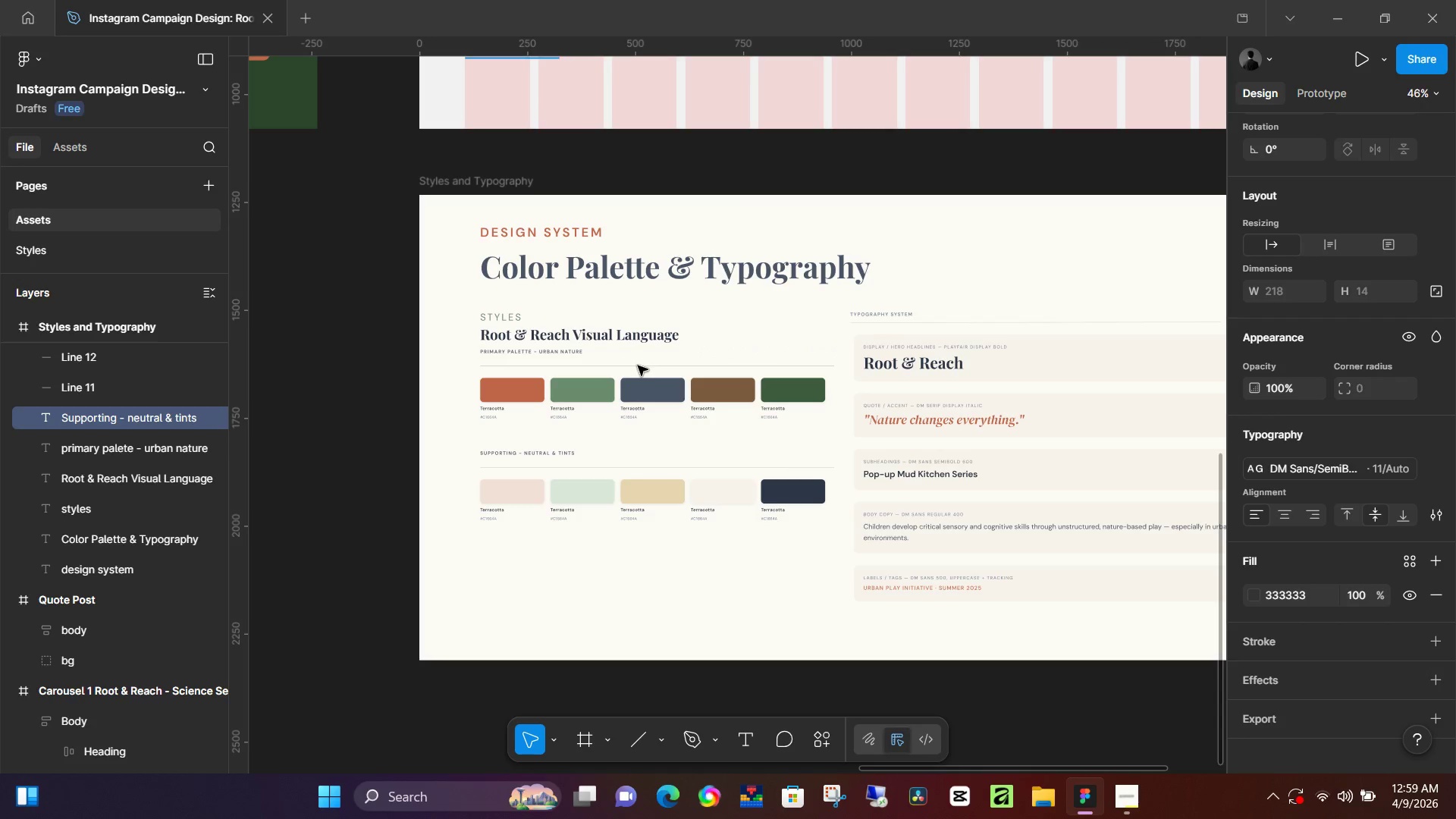 
scroll: coordinate [638, 366], scroll_direction: up, amount: 5.0
 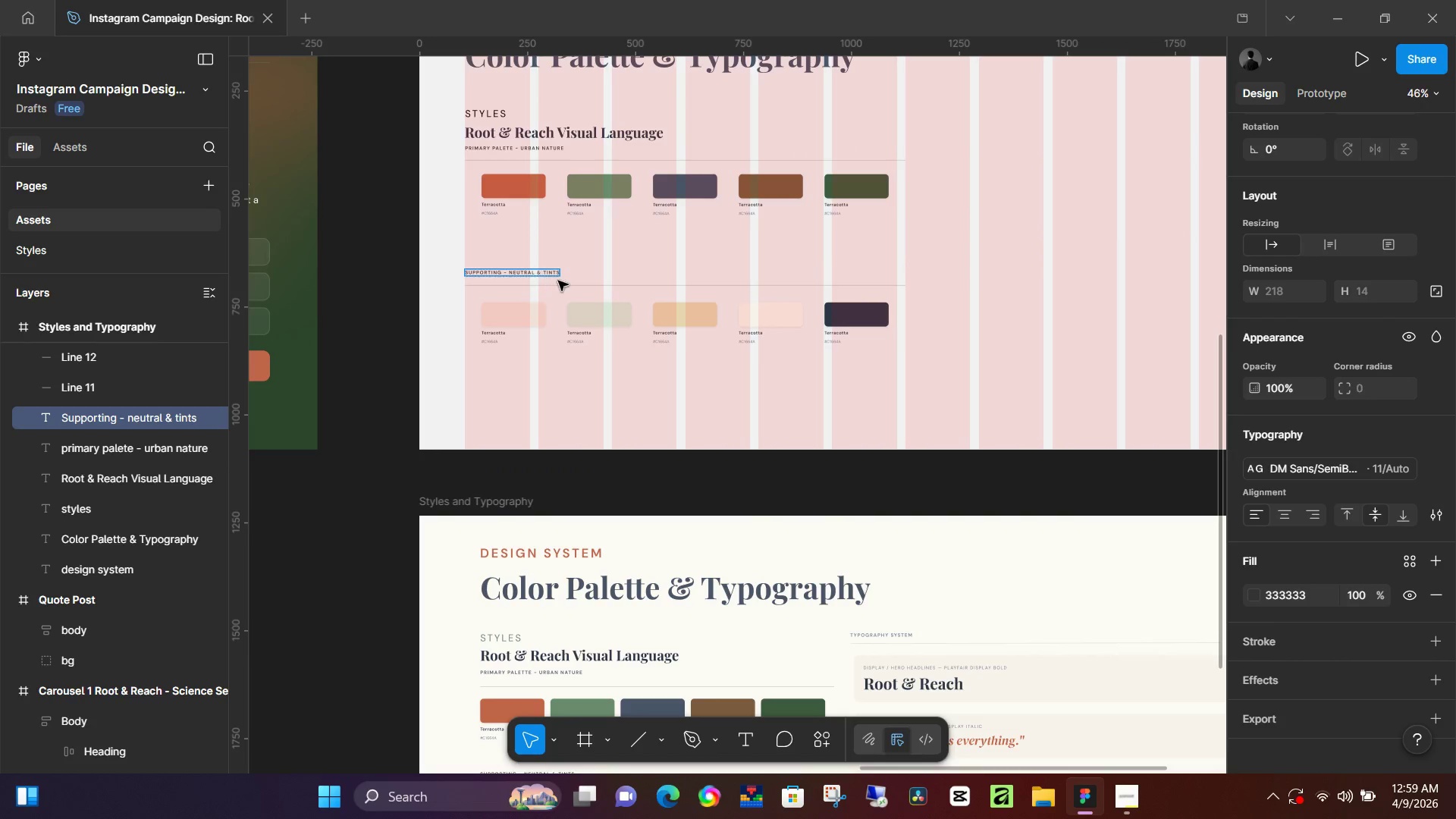 
scroll: coordinate [588, 291], scroll_direction: down, amount: 5.0
 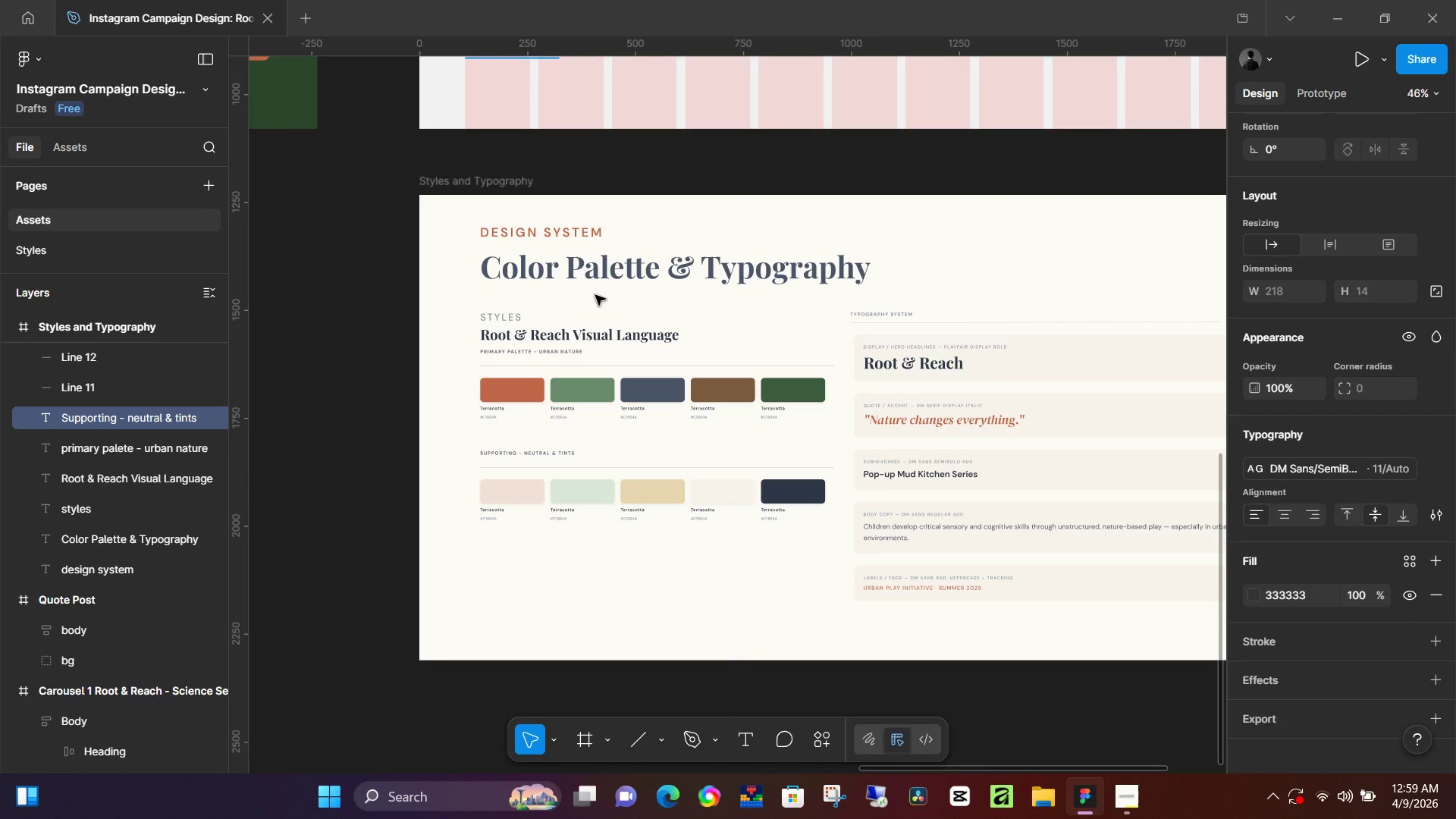 
scroll: coordinate [596, 309], scroll_direction: up, amount: 9.0
 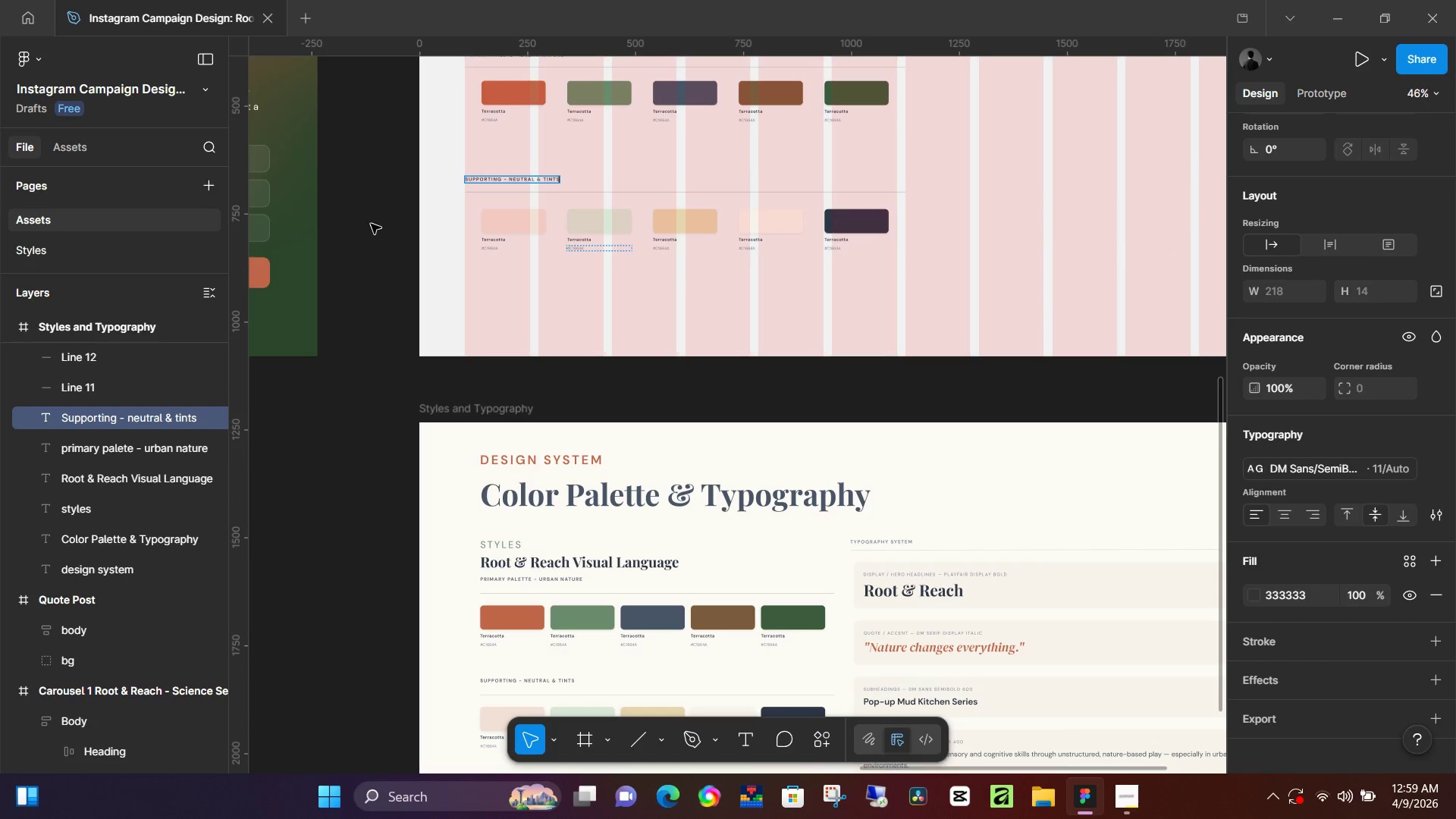 
left_click([351, 230])
 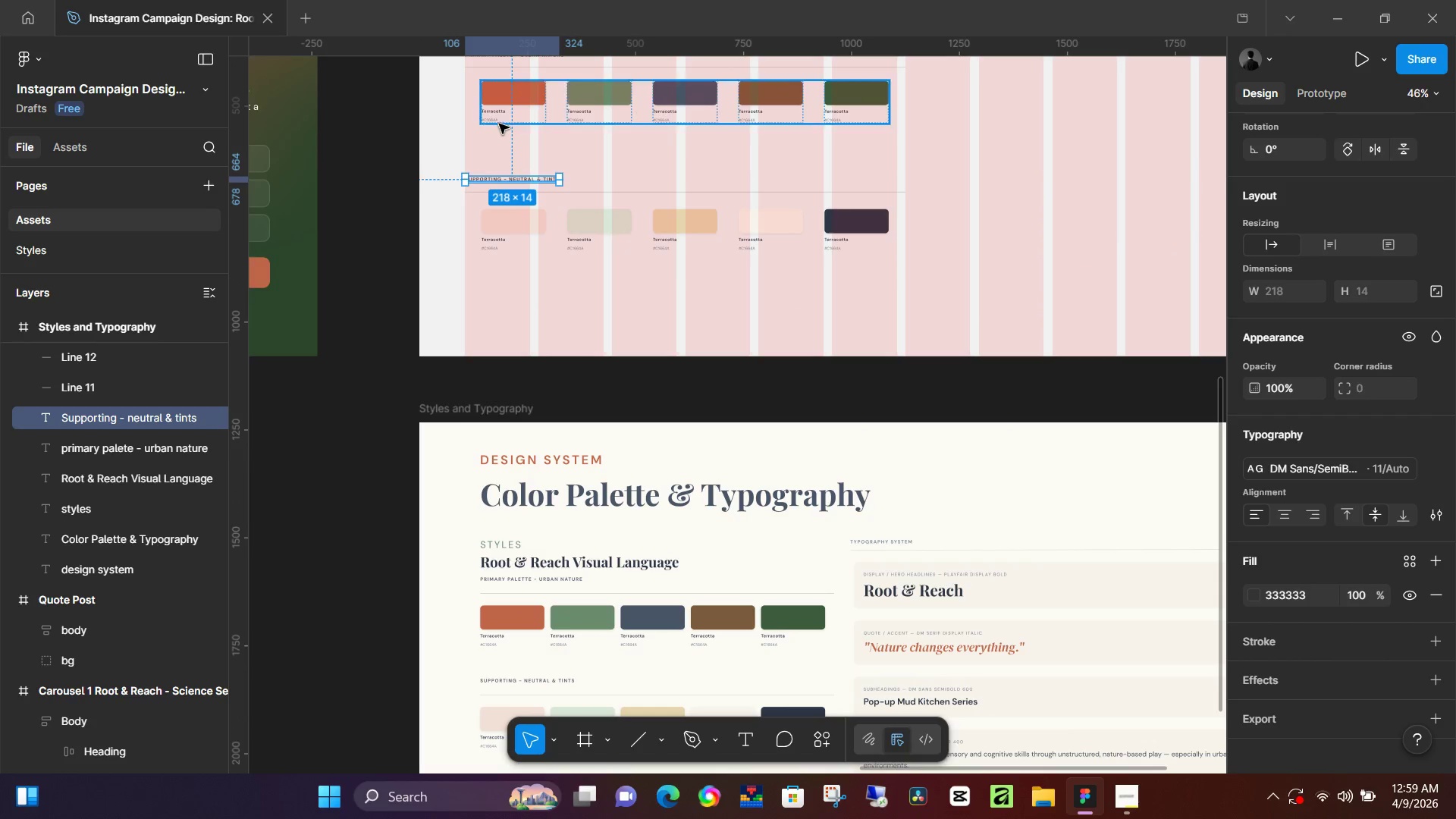 
double_click([500, 121])
 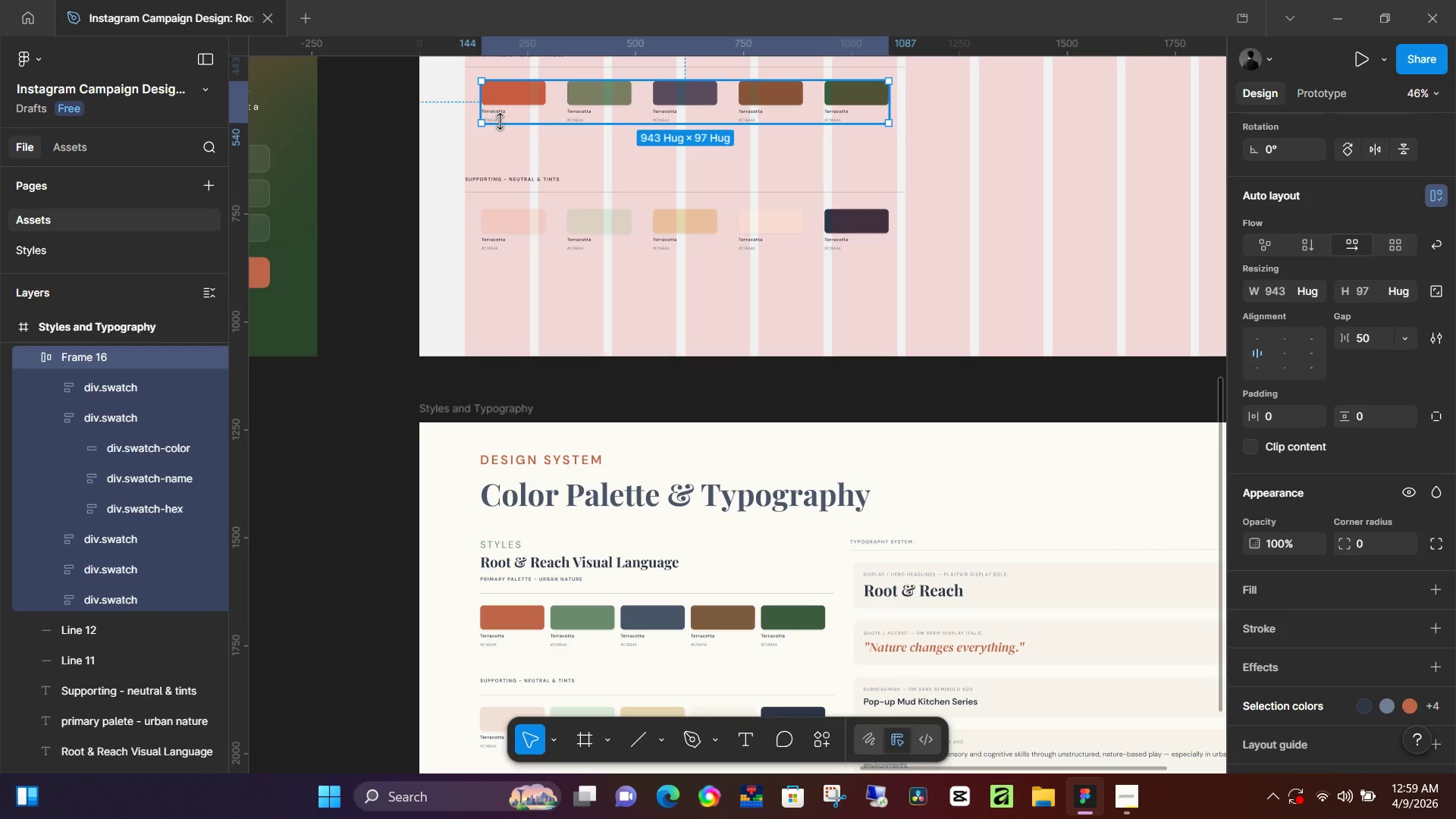 
triple_click([500, 121])
 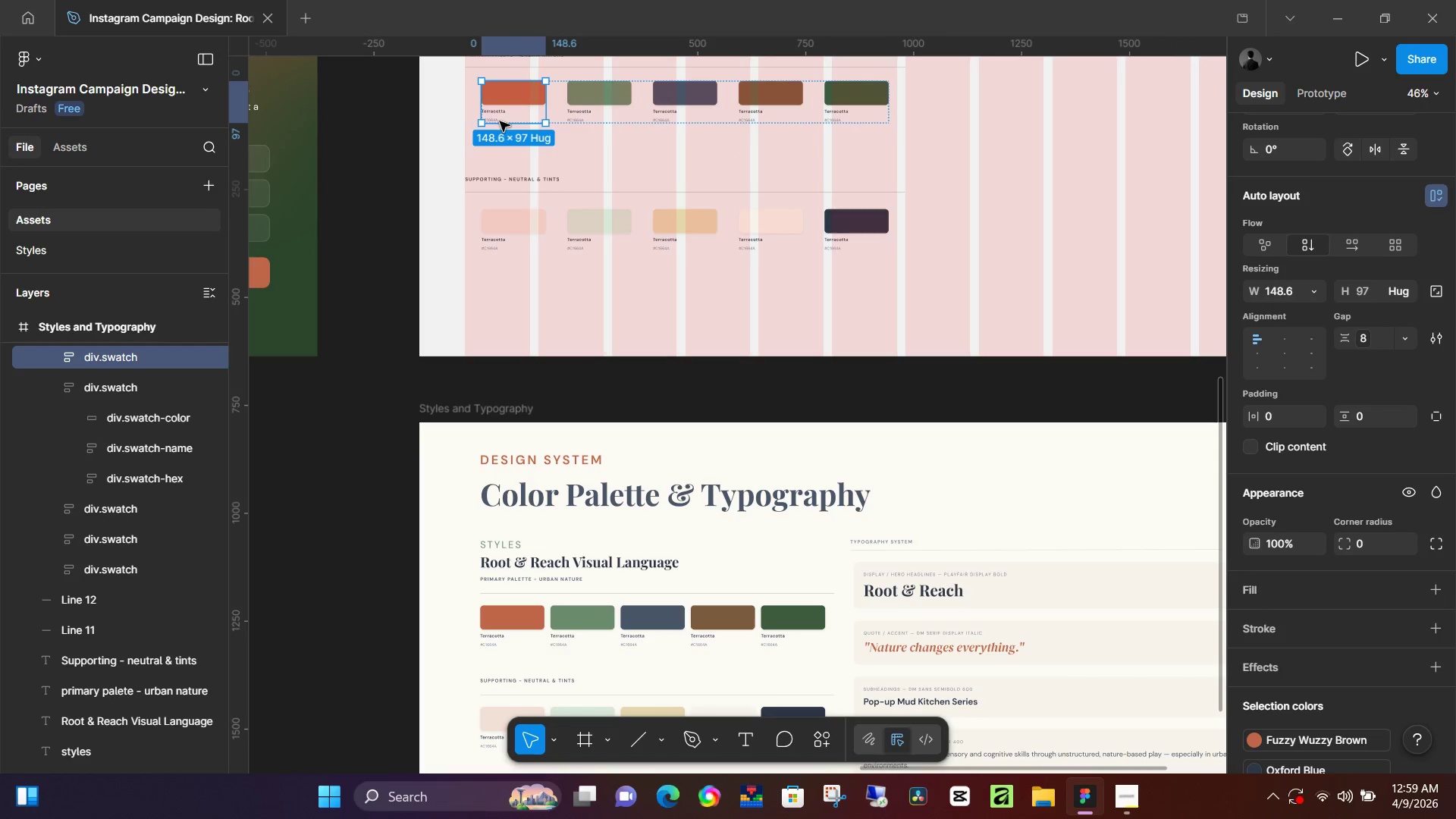 
triple_click([500, 121])
 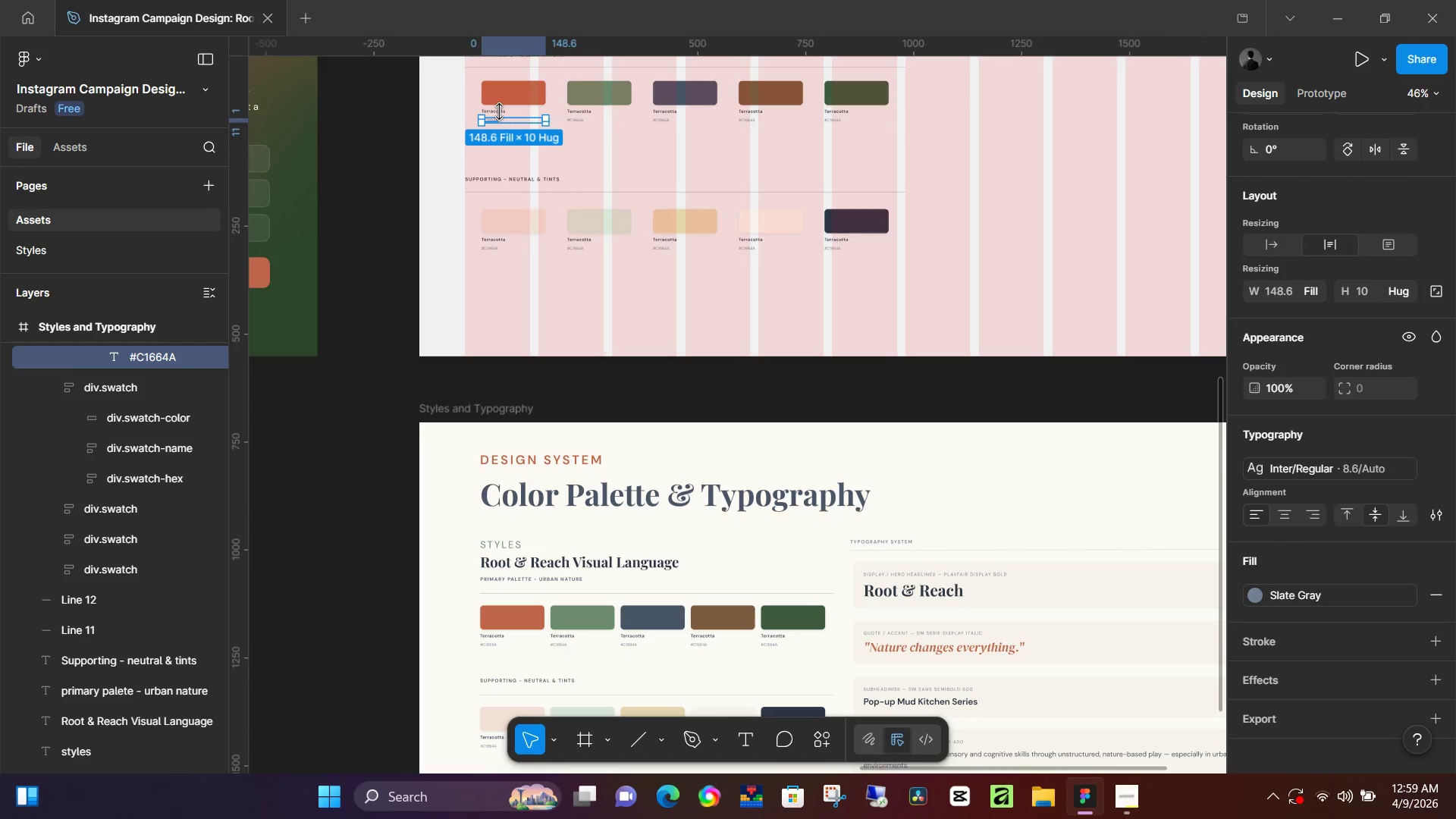 
double_click([500, 111])
 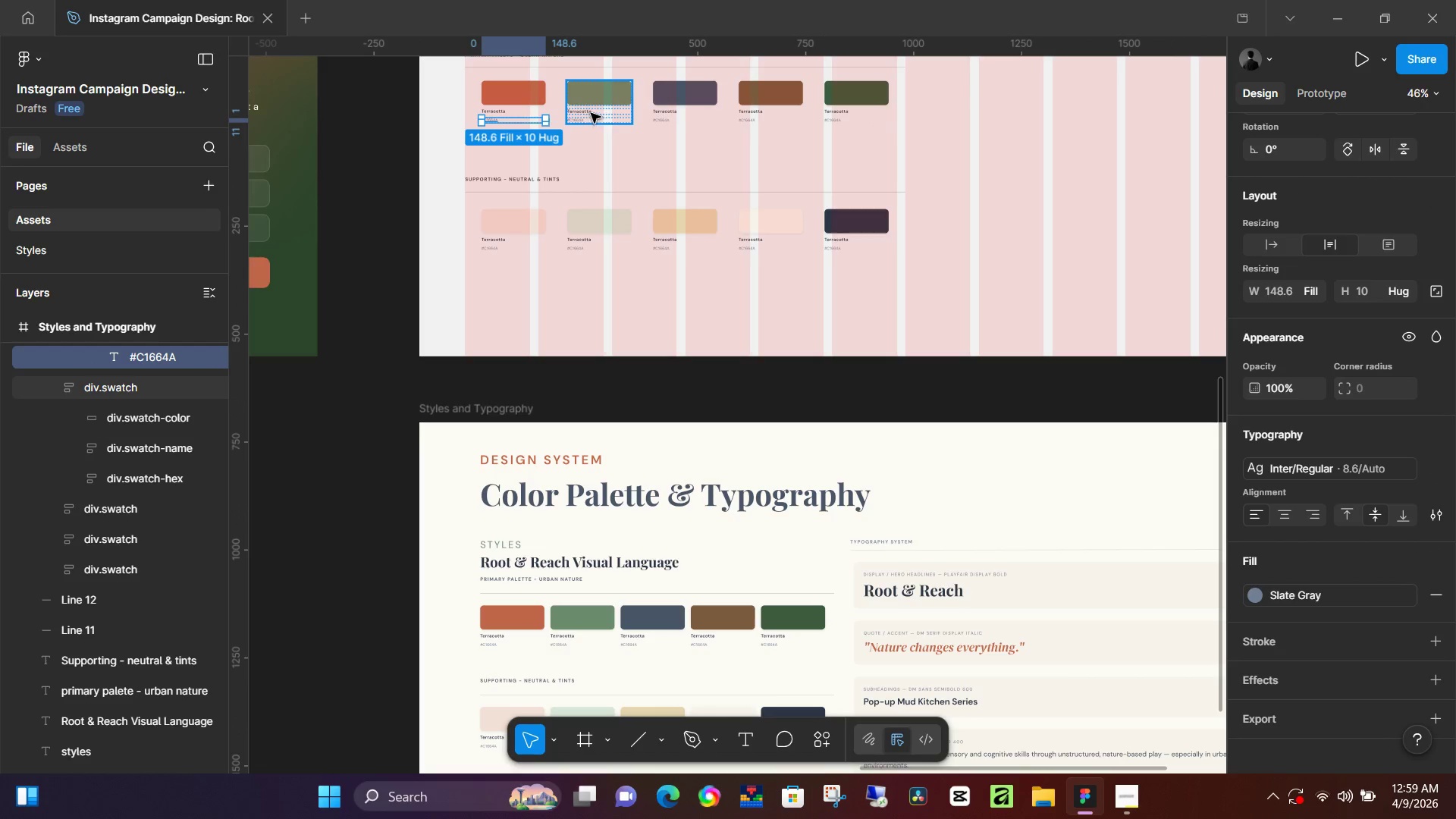 
double_click([590, 111])
 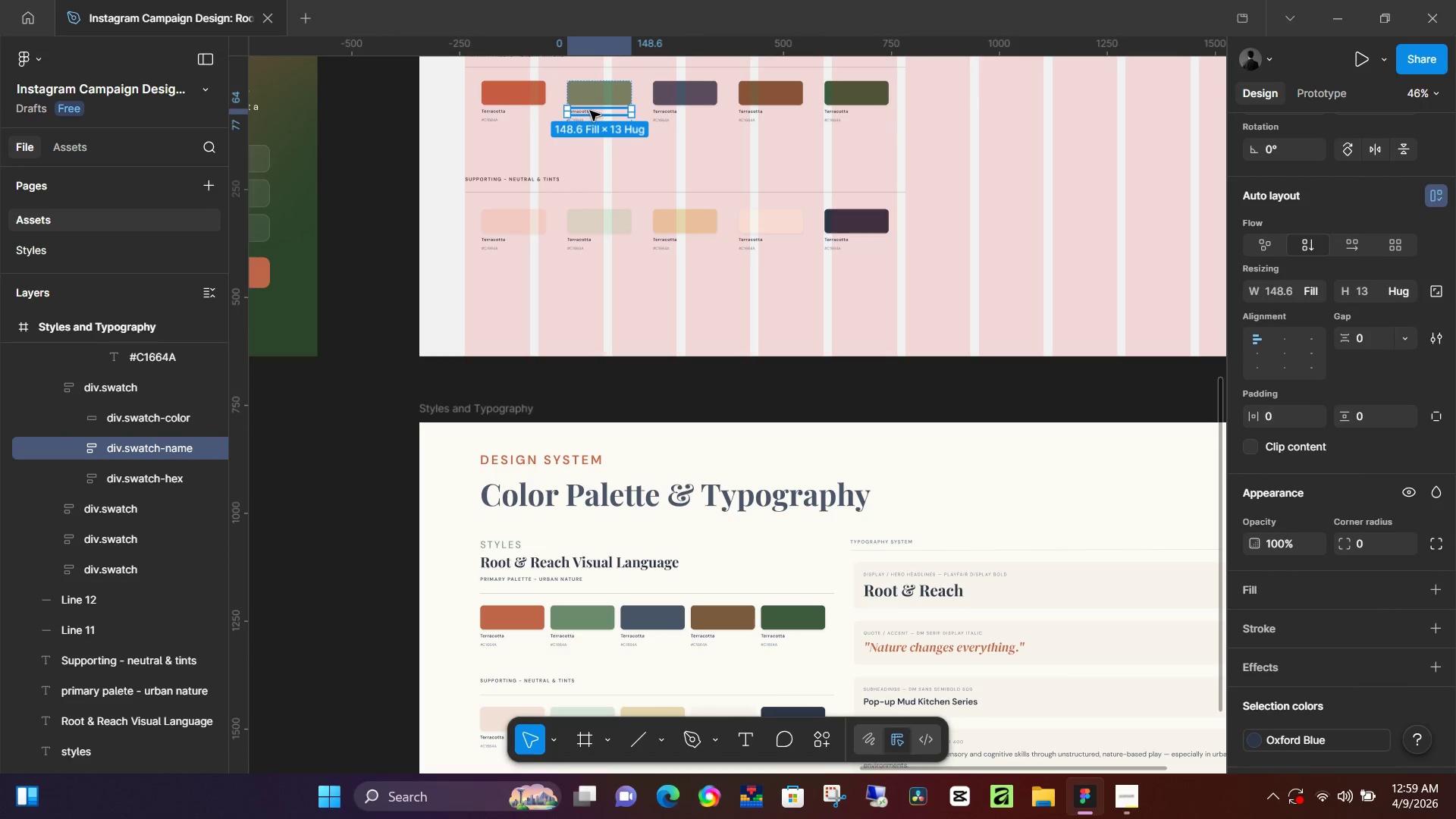 
double_click([590, 111])
 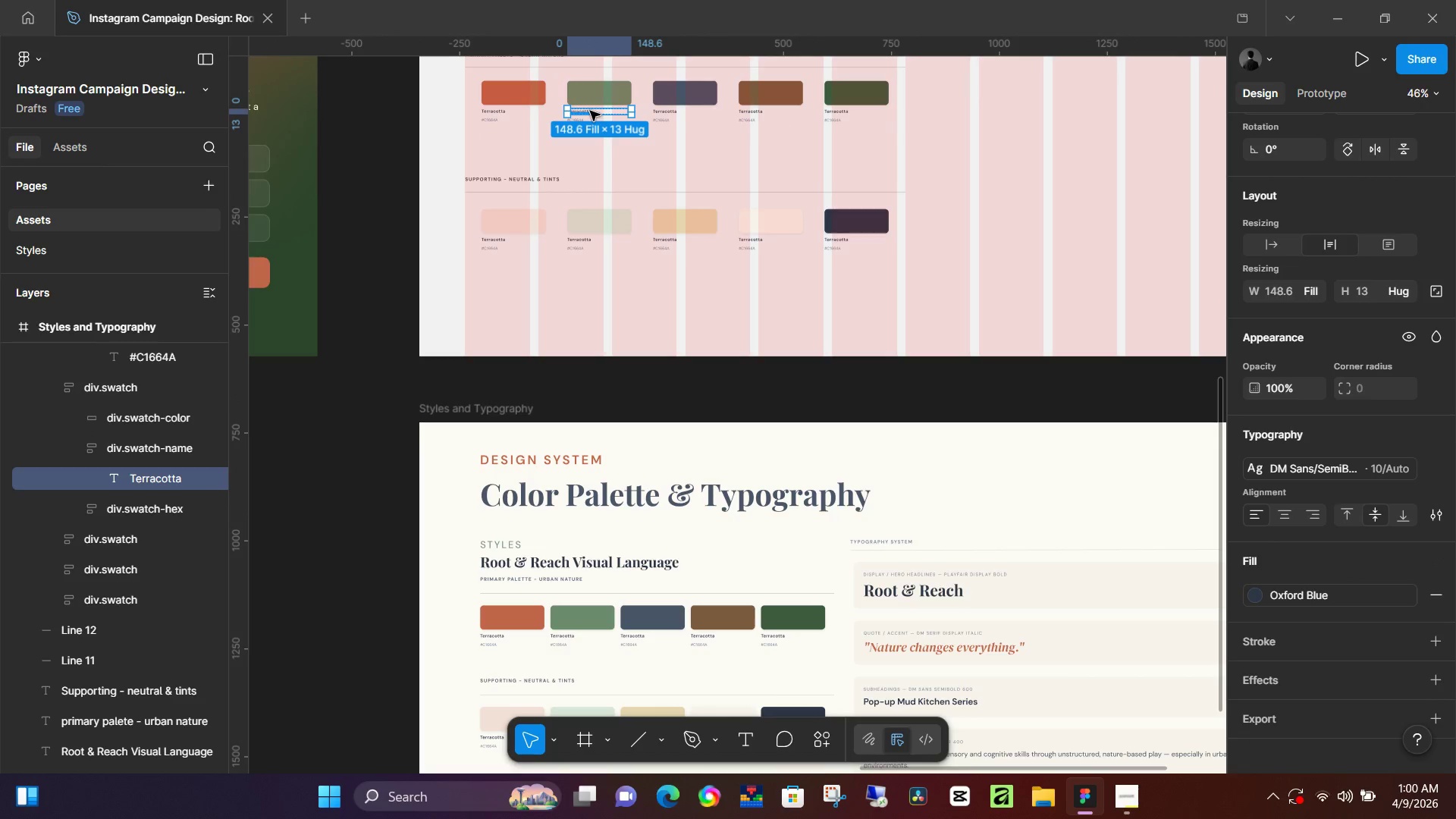 
double_click([590, 111])
 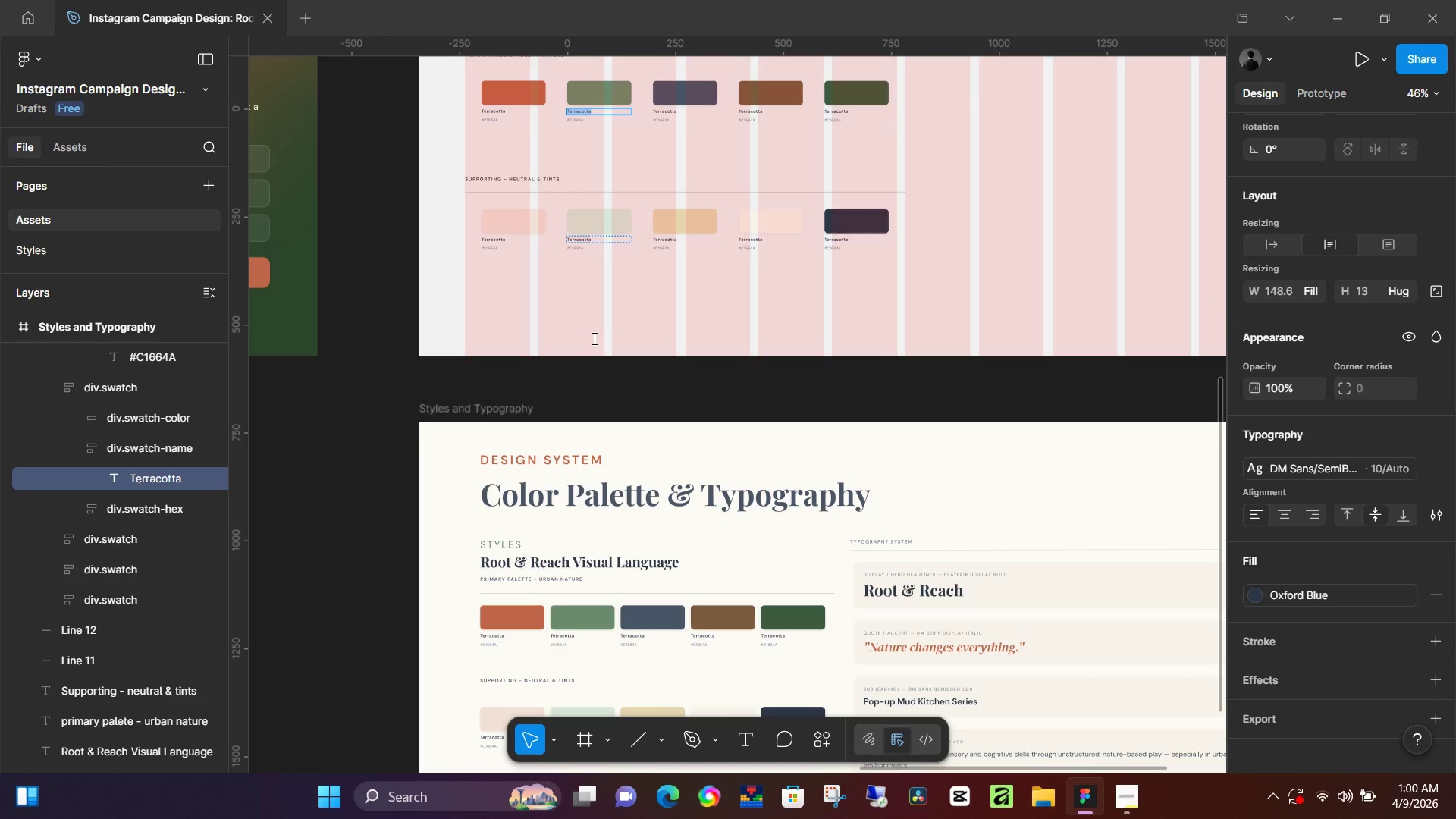 
hold_key(key=ControlLeft, duration=0.56)
scroll: coordinate [554, 637], scroll_direction: none, amount: 0.0
 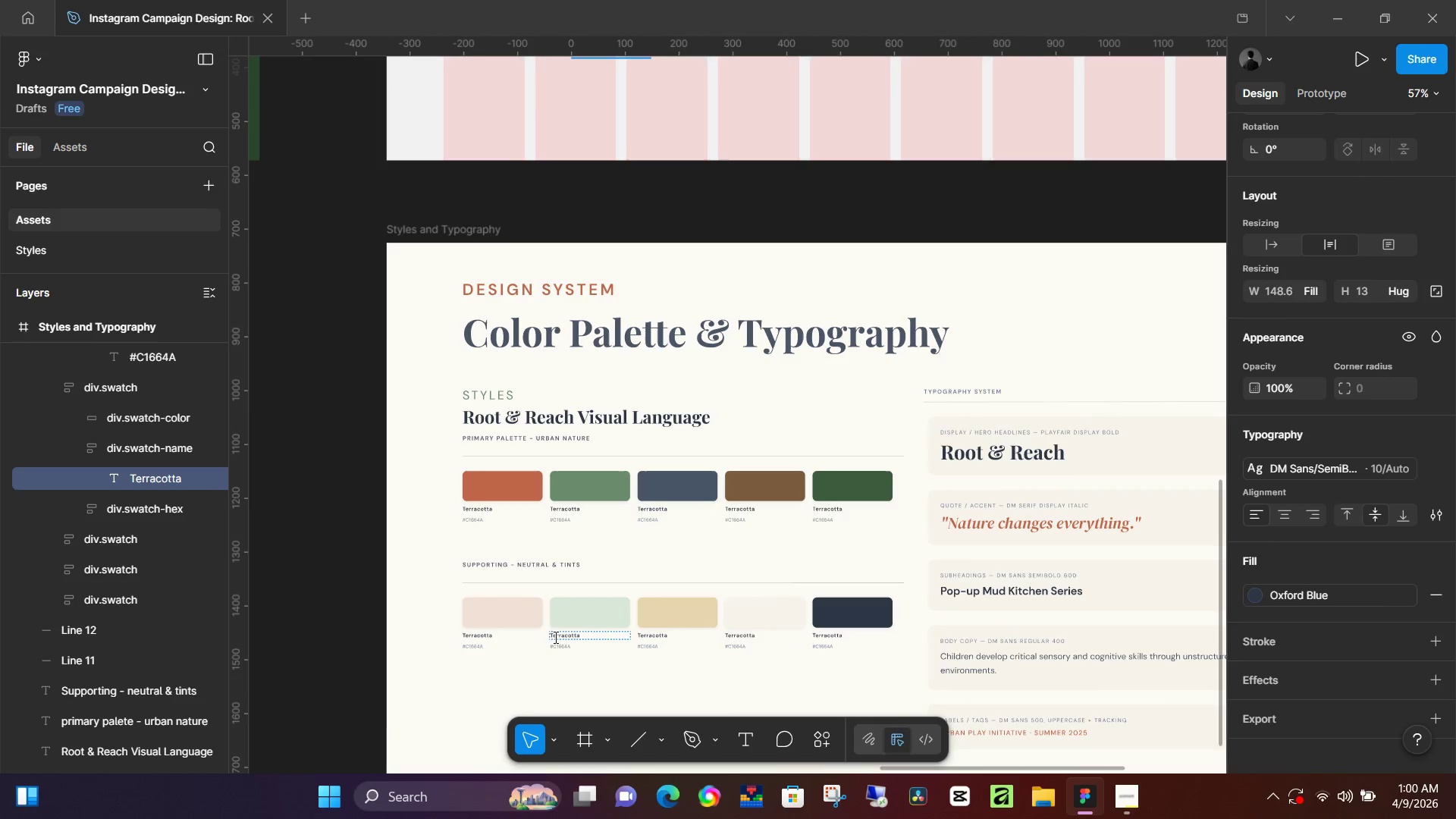 
hold_key(key=ControlLeft, duration=1.05)
scroll: coordinate [563, 567], scroll_direction: up, amount: 6.0
 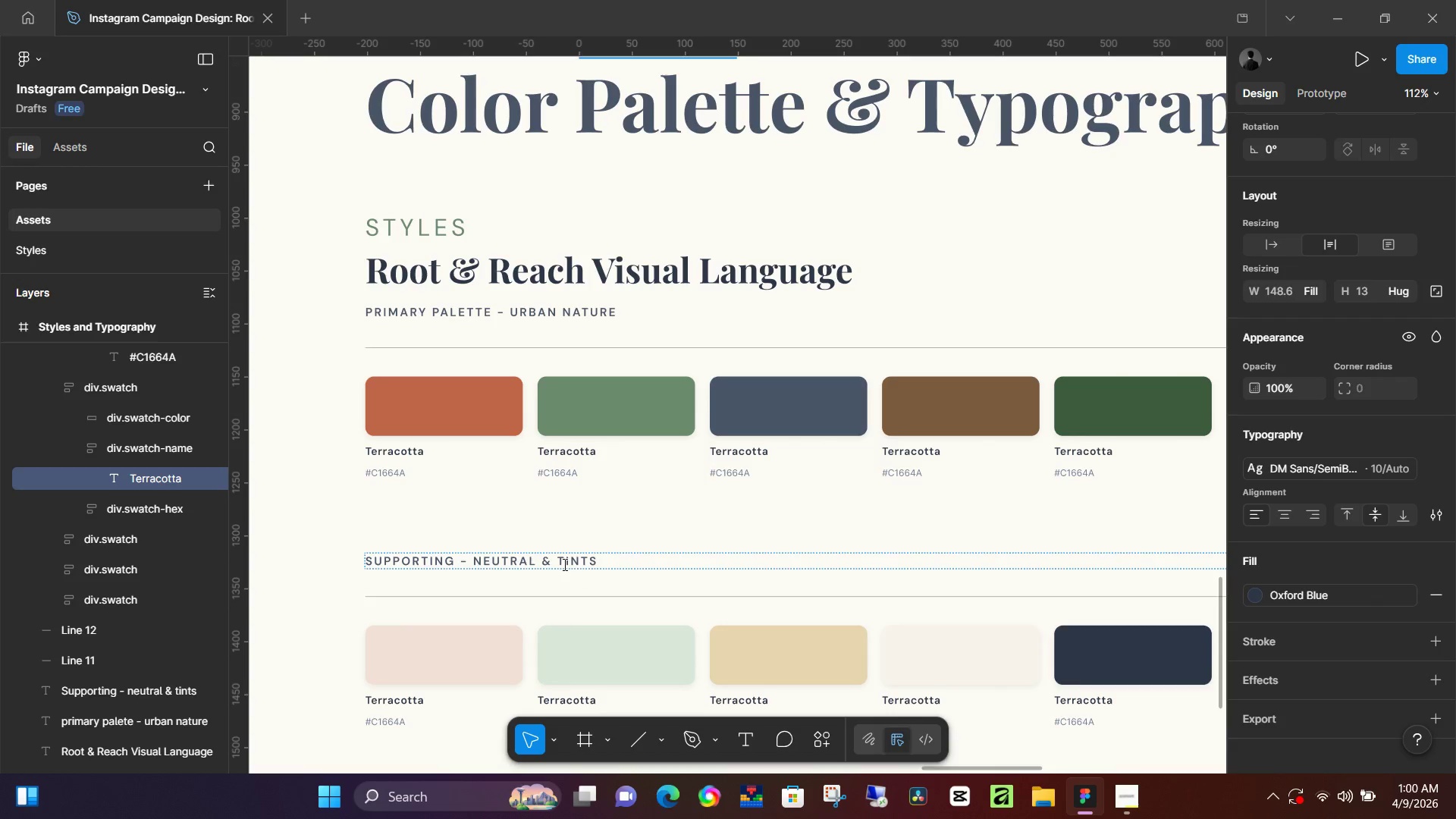 
type(Terracotta)
 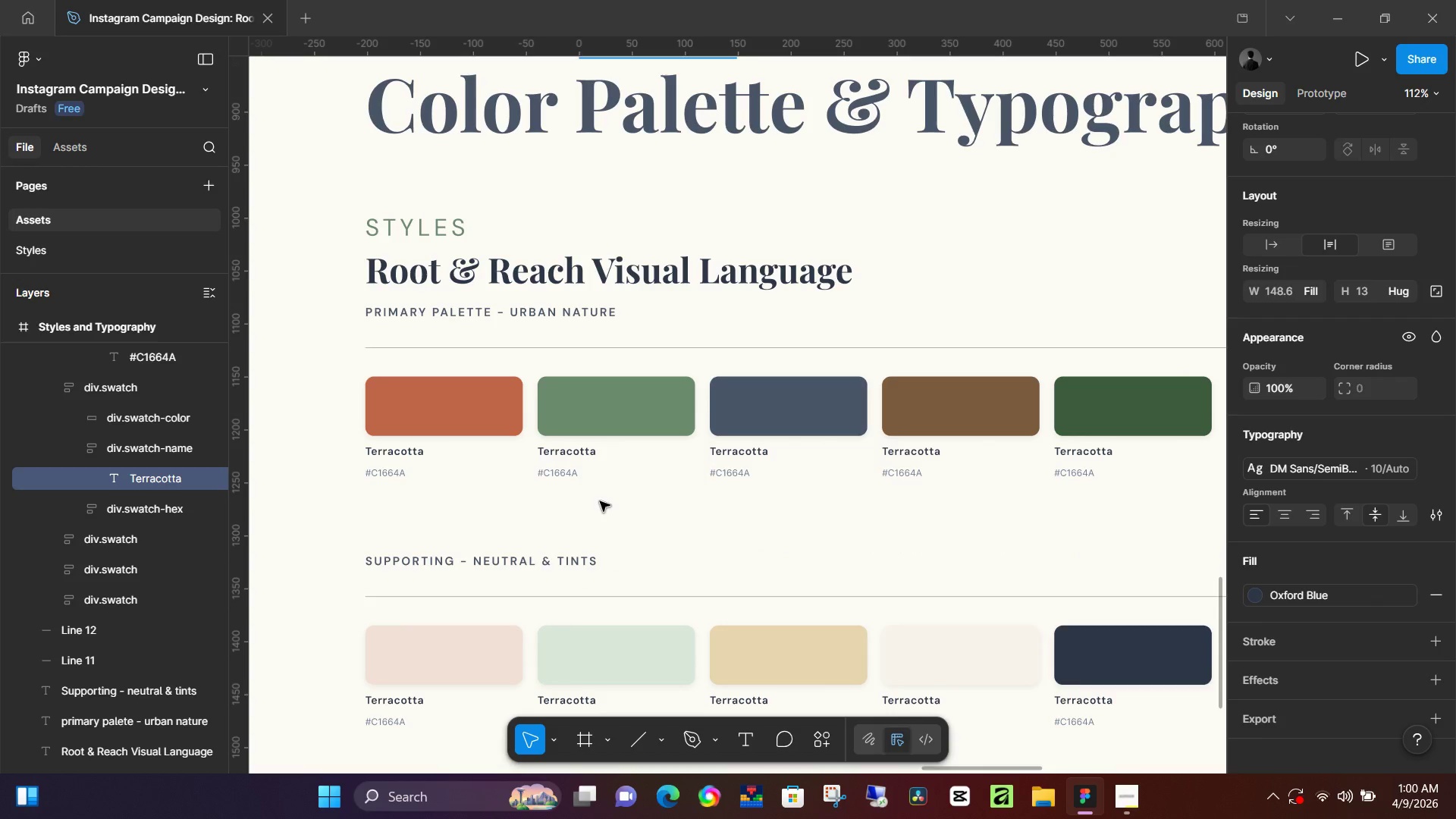 
scroll: coordinate [652, 296], scroll_direction: up, amount: 18.0
 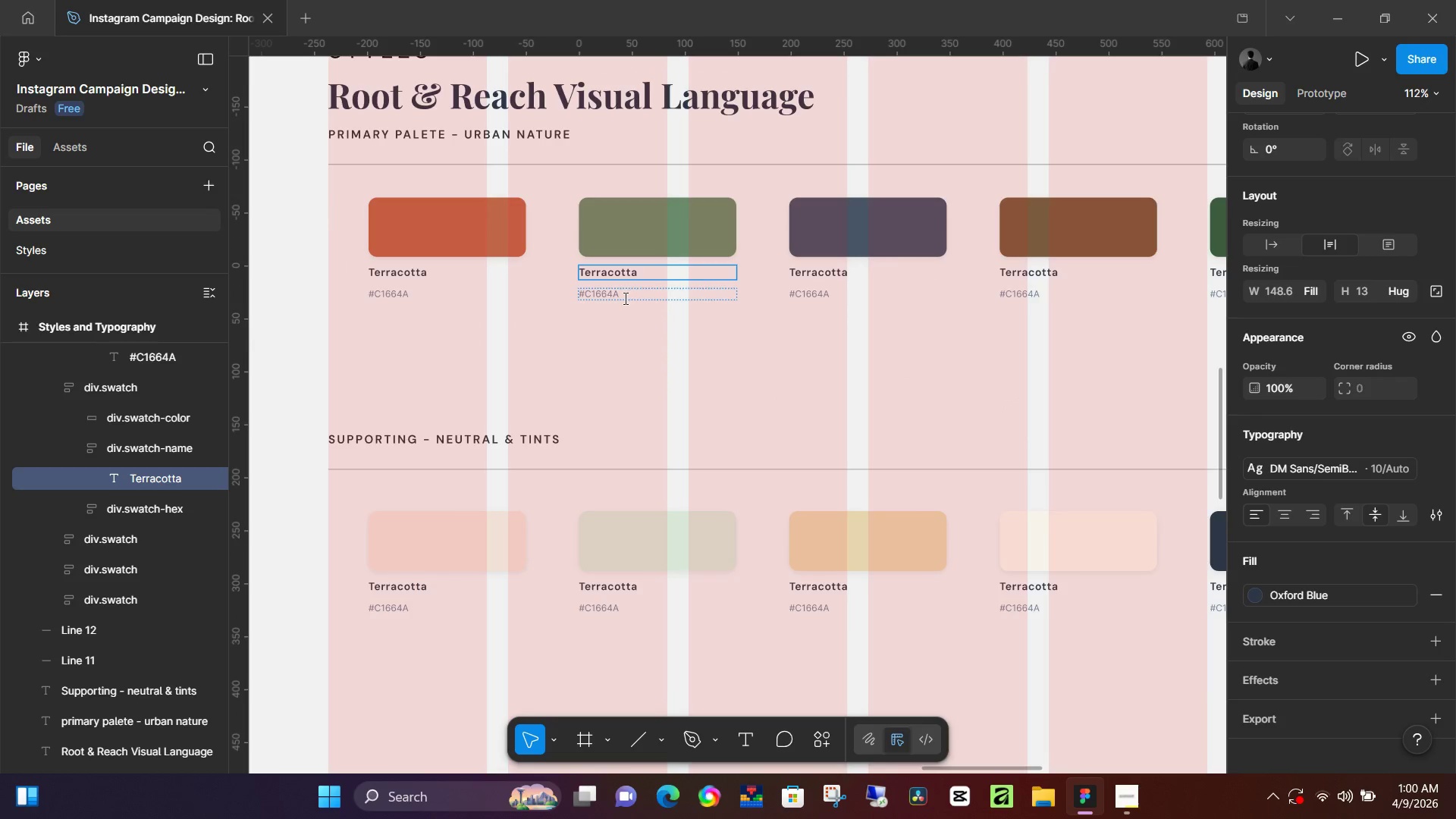 
left_click([624, 298])
 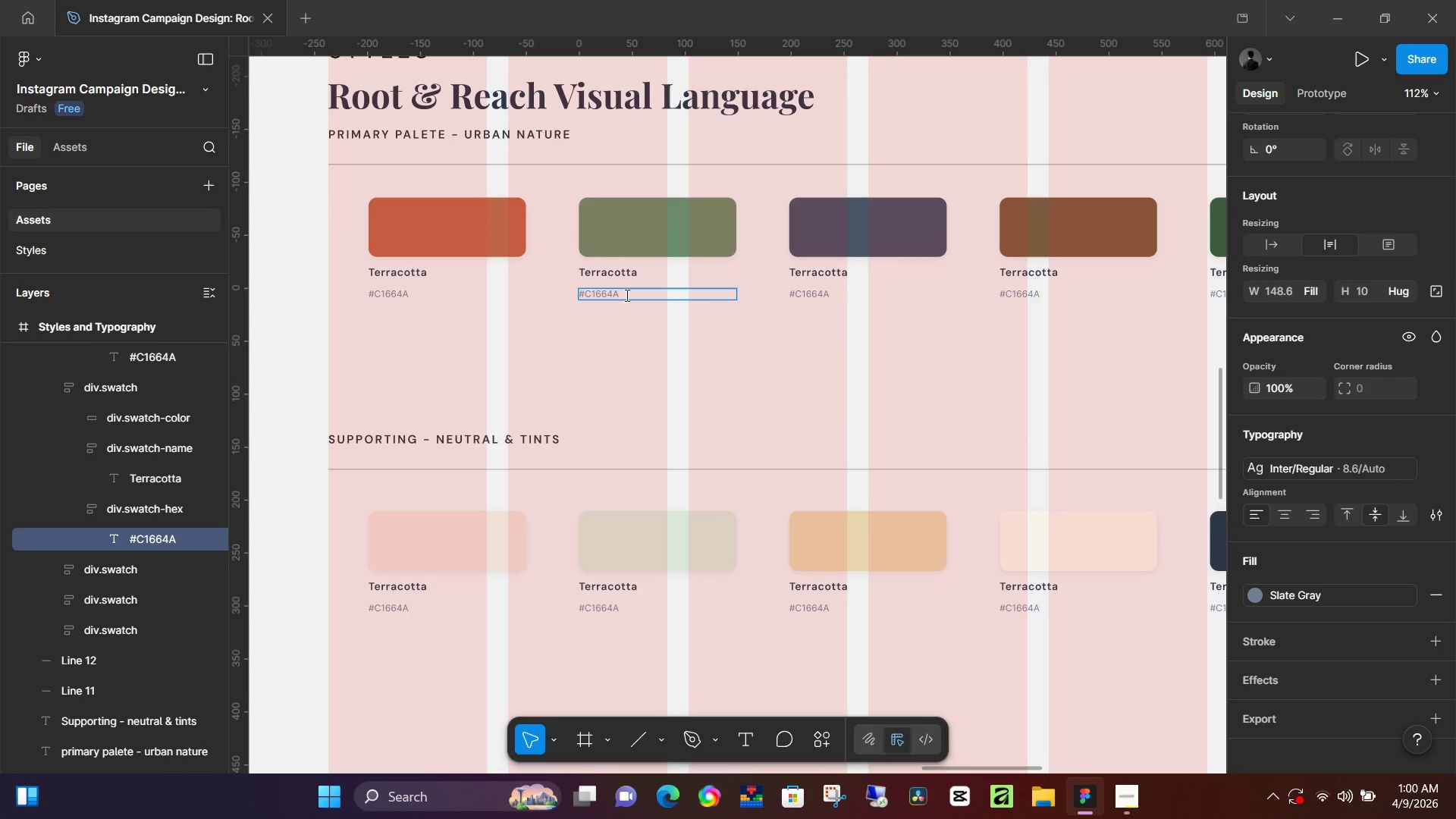 
scroll: coordinate [617, 319], scroll_direction: down, amount: 18.0
 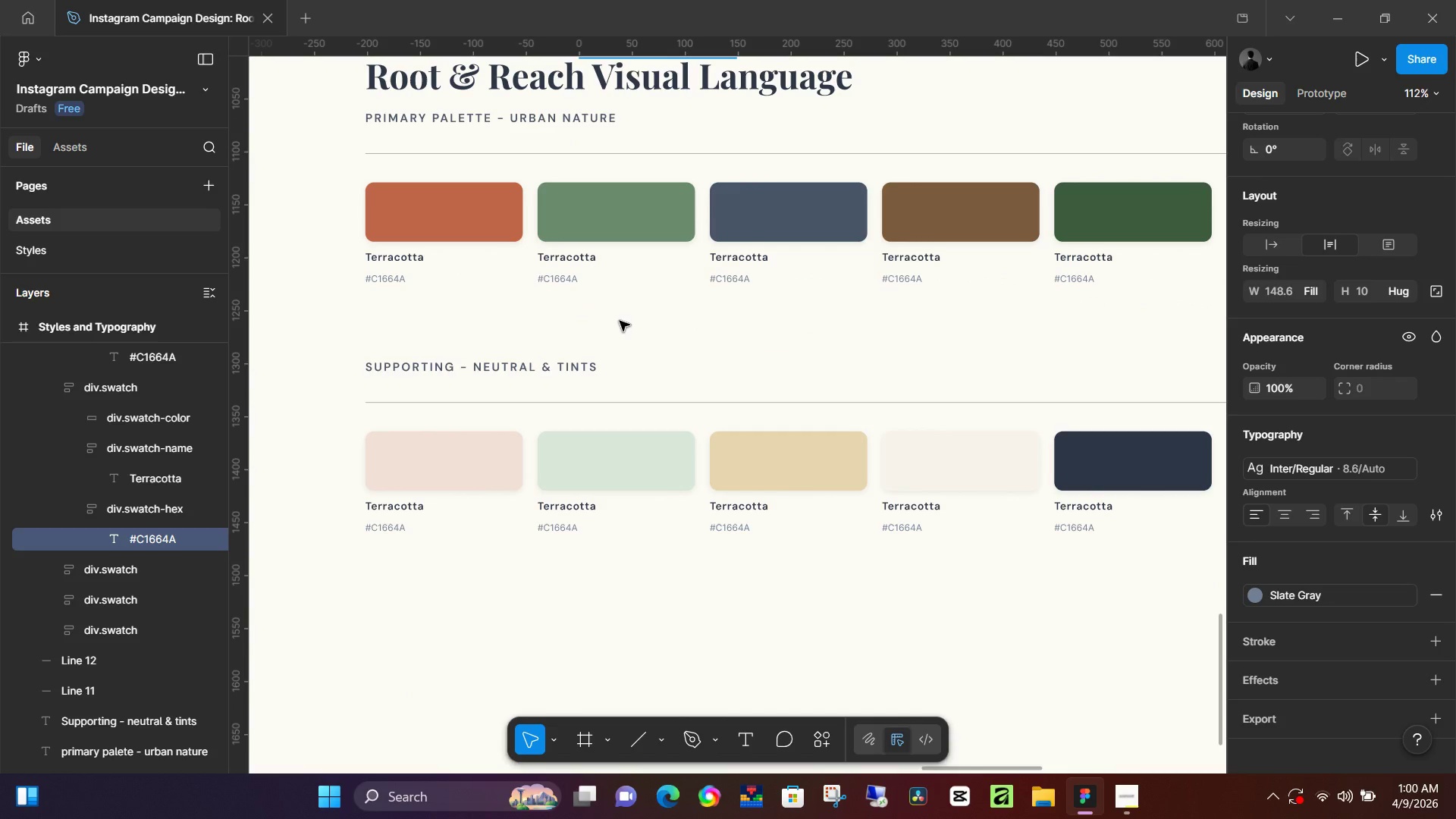 
wait(8.35)
 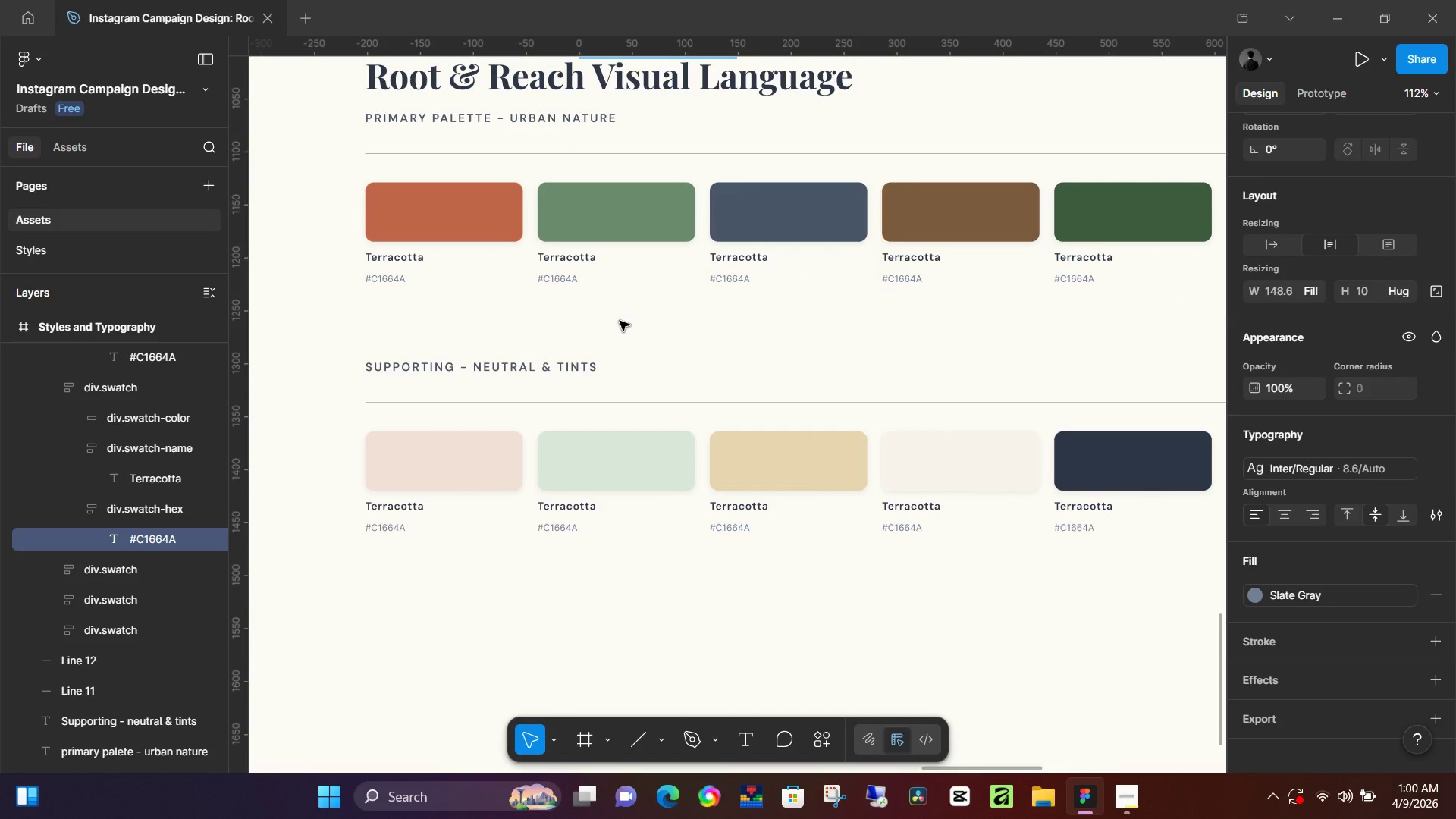 
hold_key(key=ControlLeft, duration=0.91)
scroll: coordinate [610, 344], scroll_direction: down, amount: 11.0
 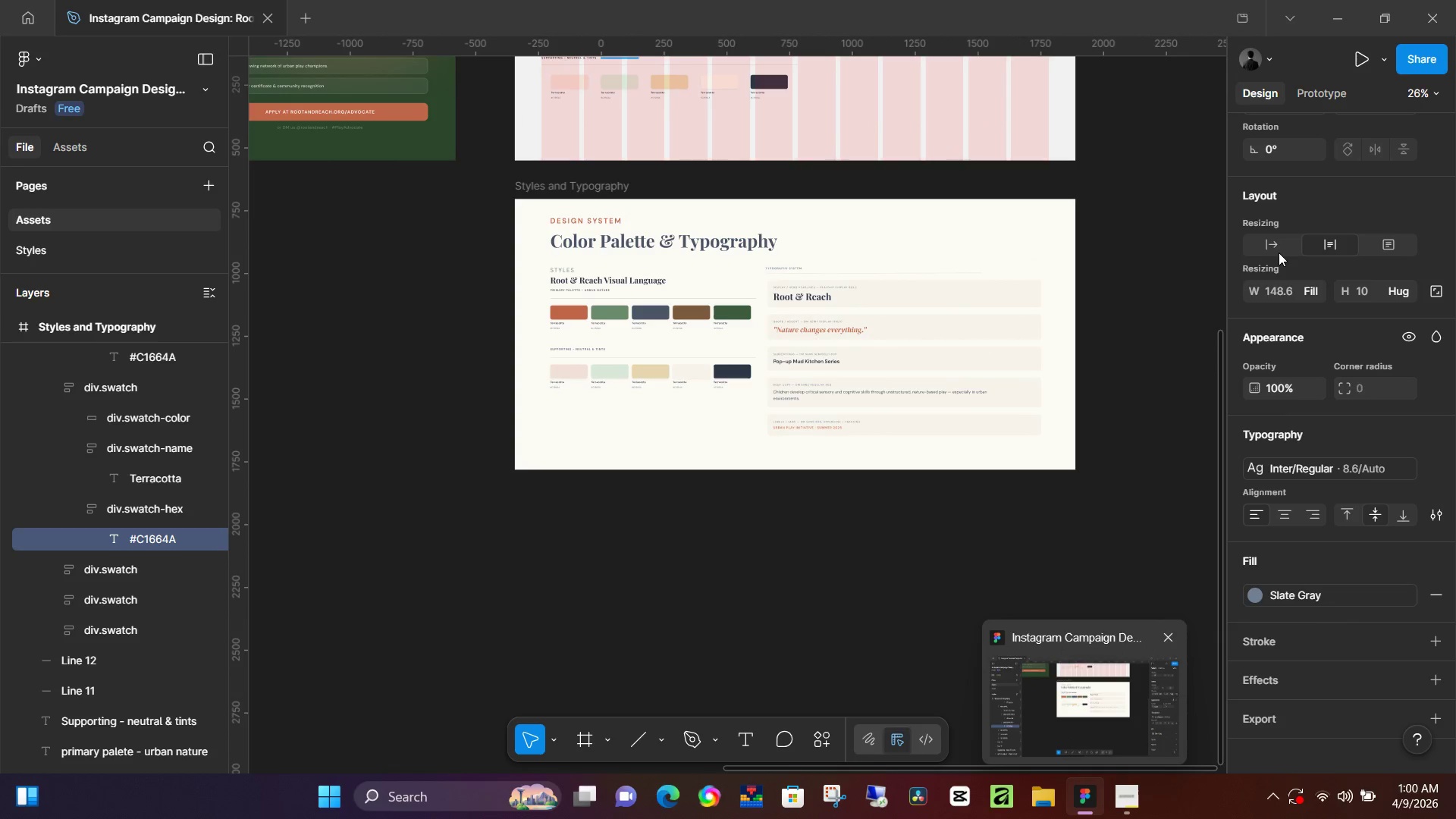 
left_click([1348, 20])